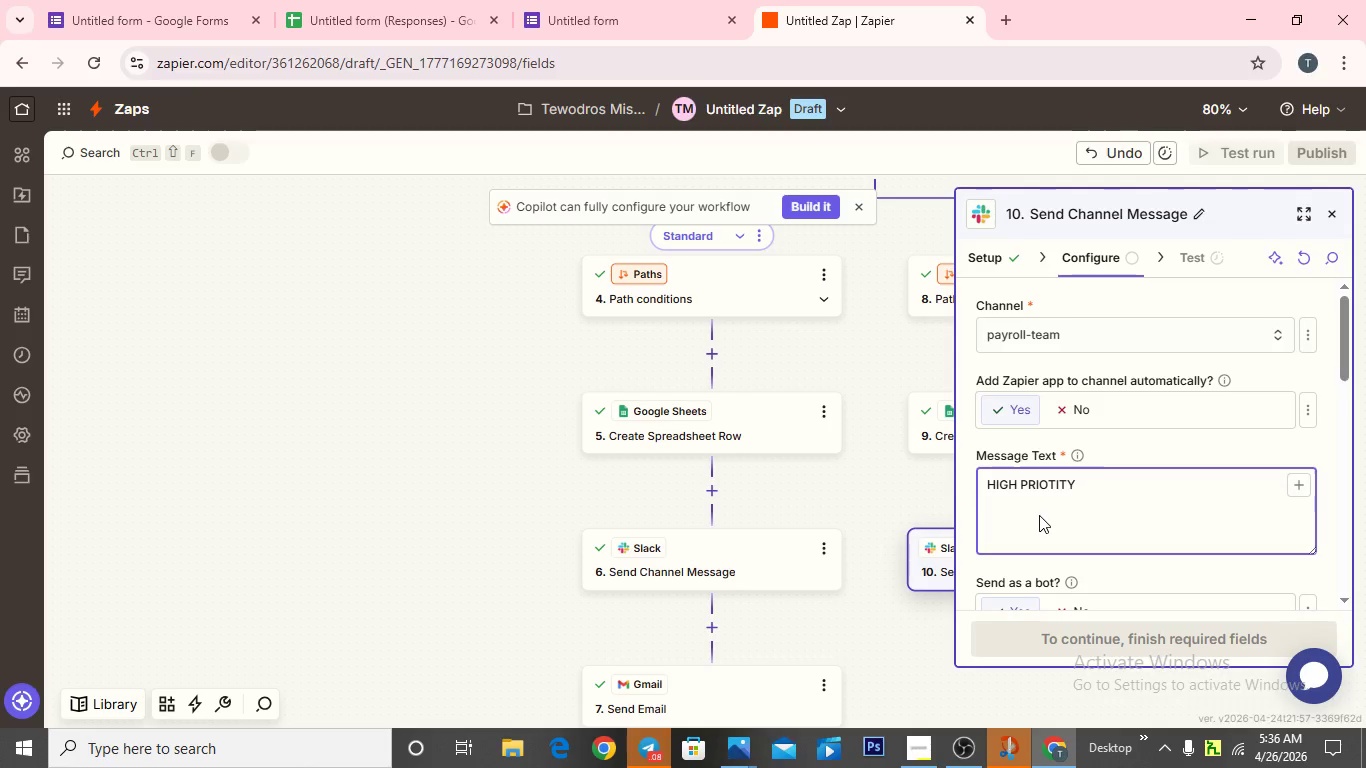 
type(-CONCI)
 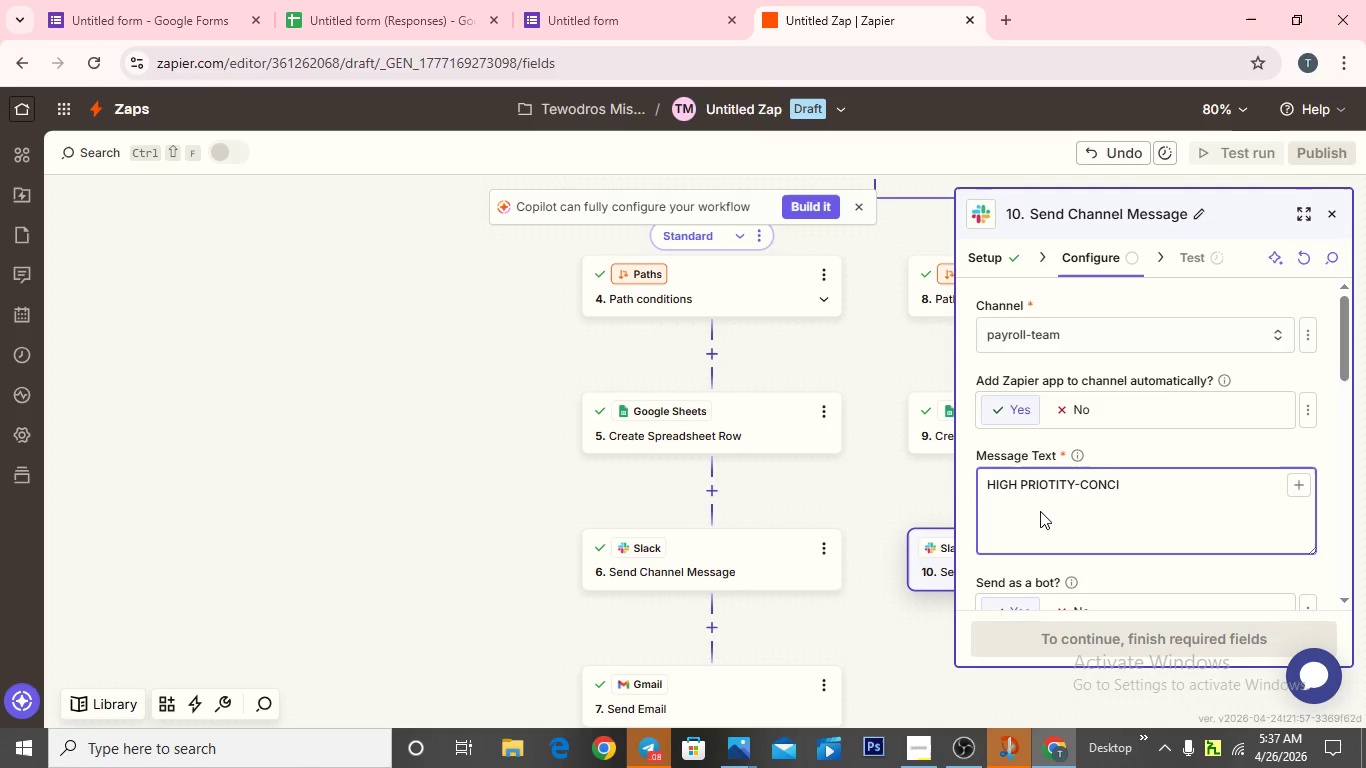 
wait(5.28)
 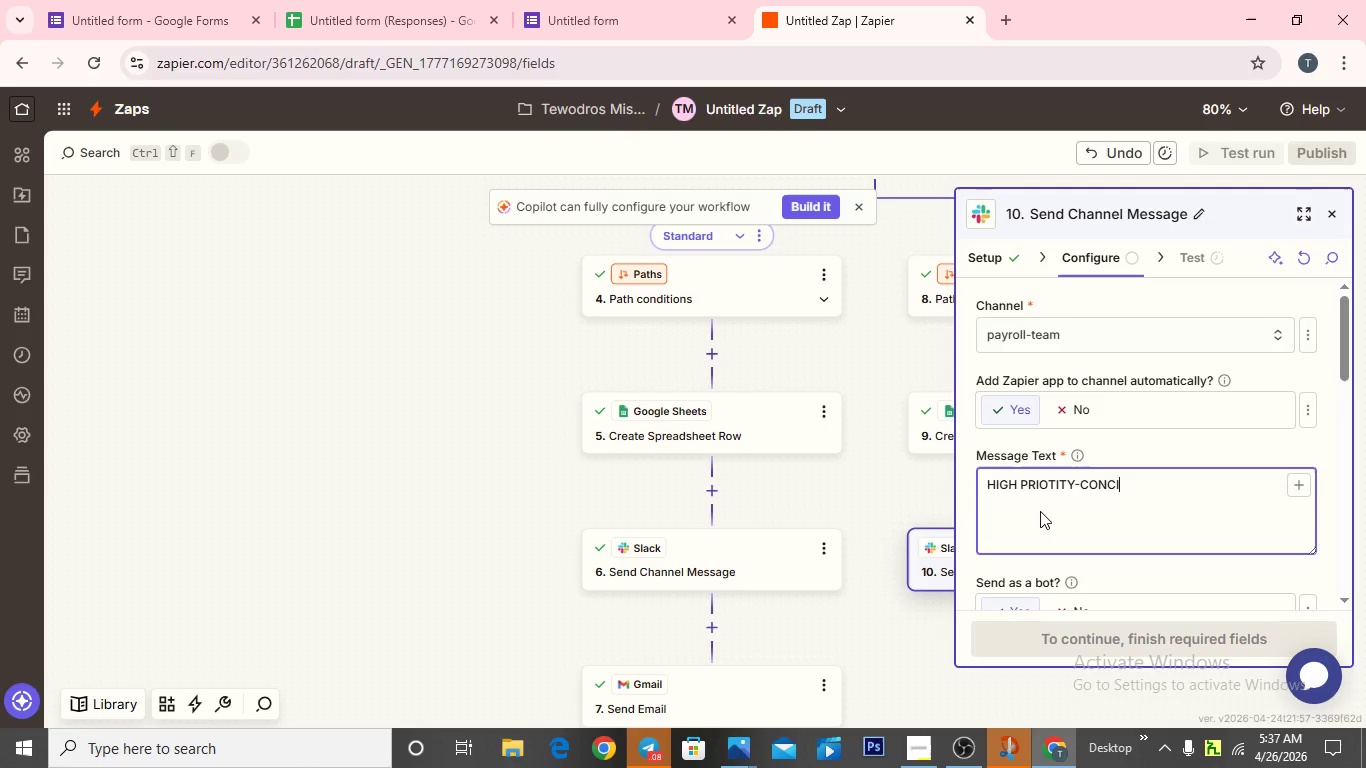 
key(E)
 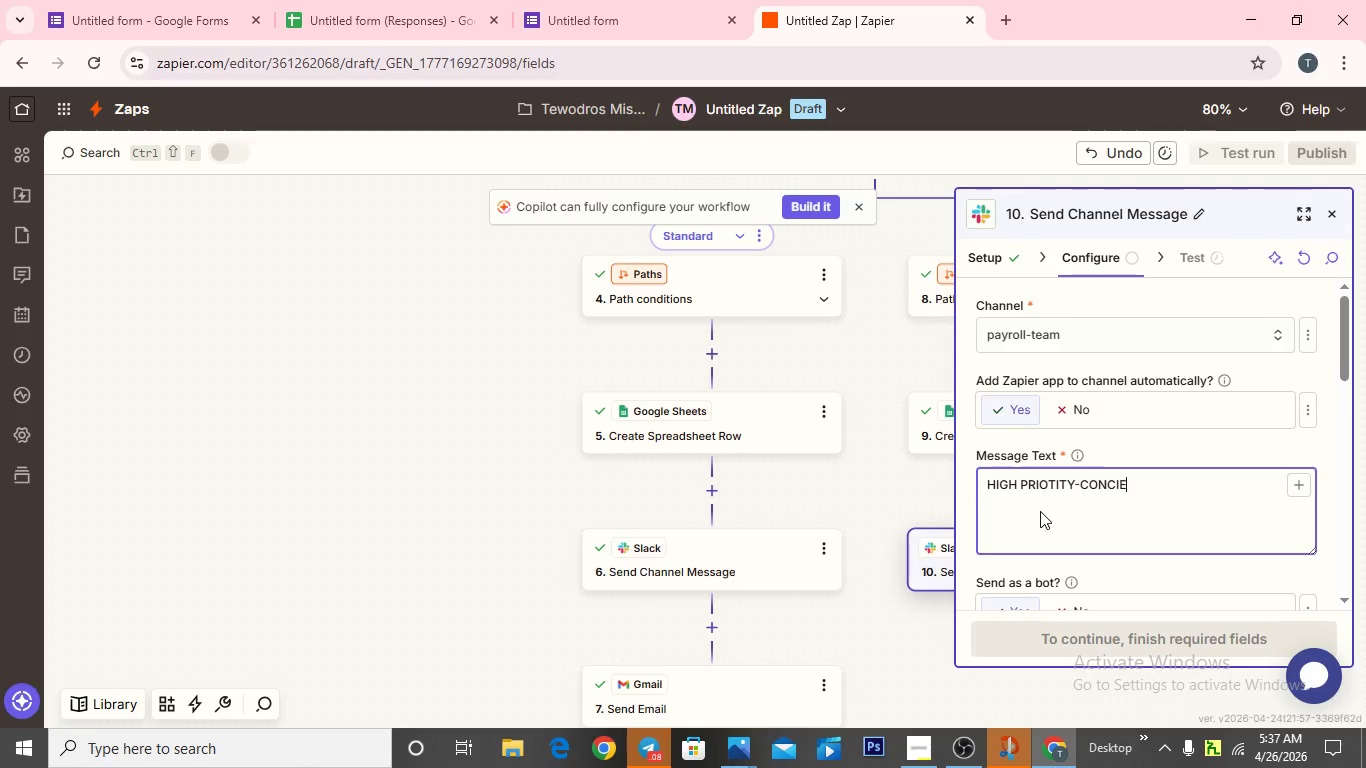 
key(G)
 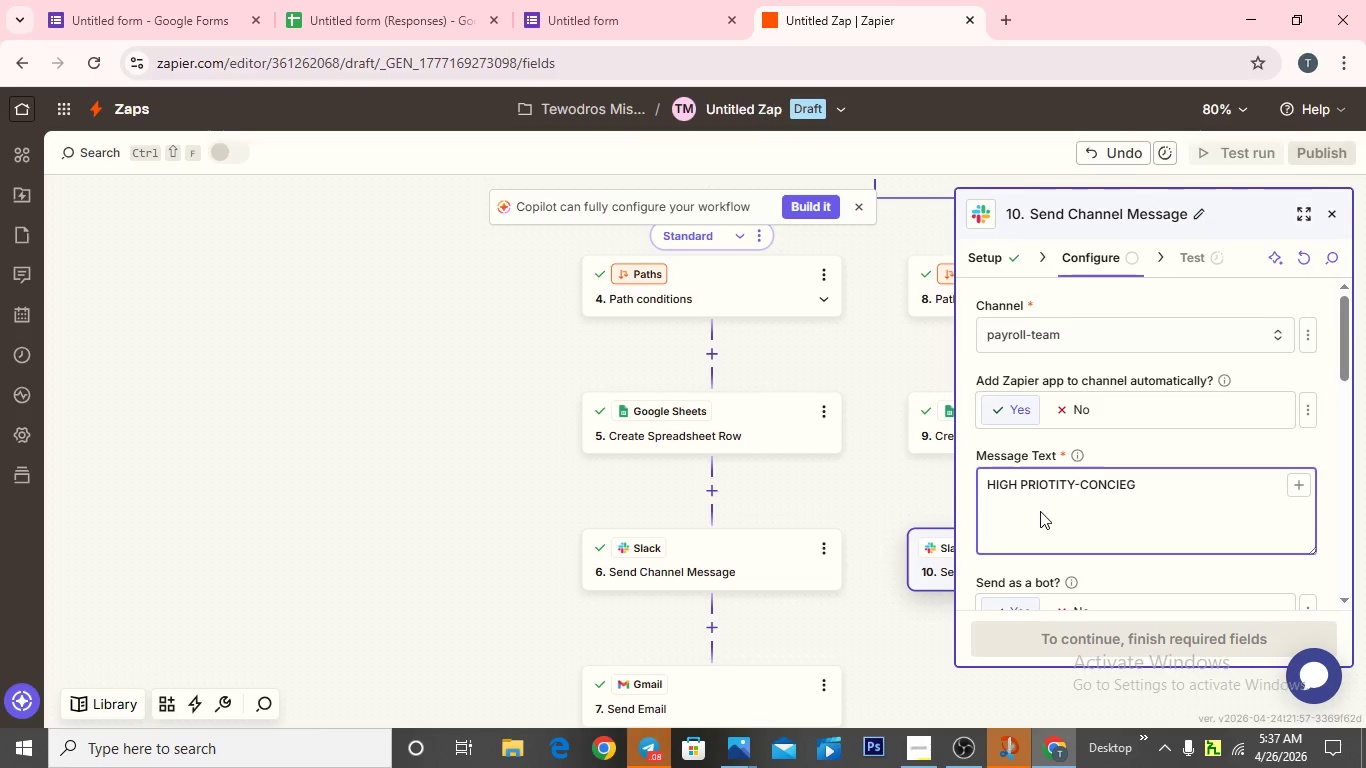 
wait(5.06)
 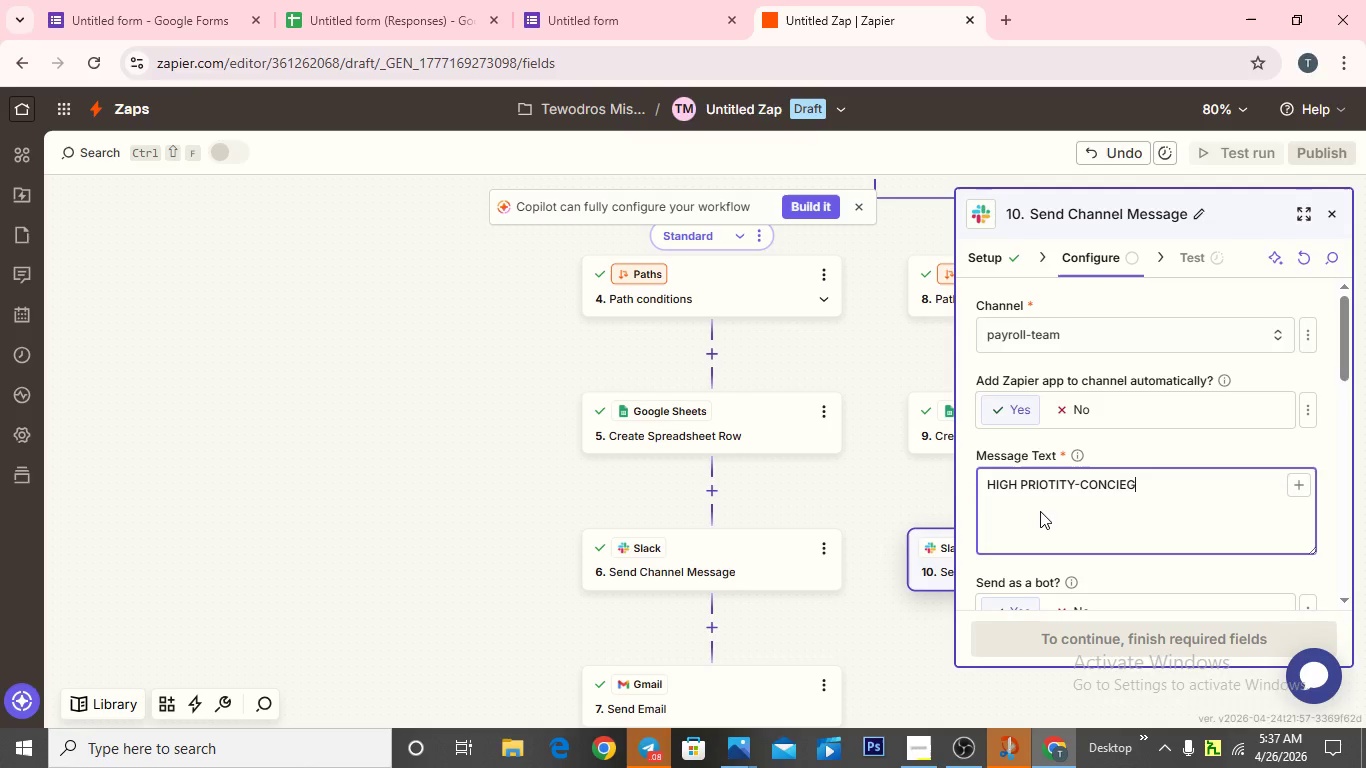 
key(E)
 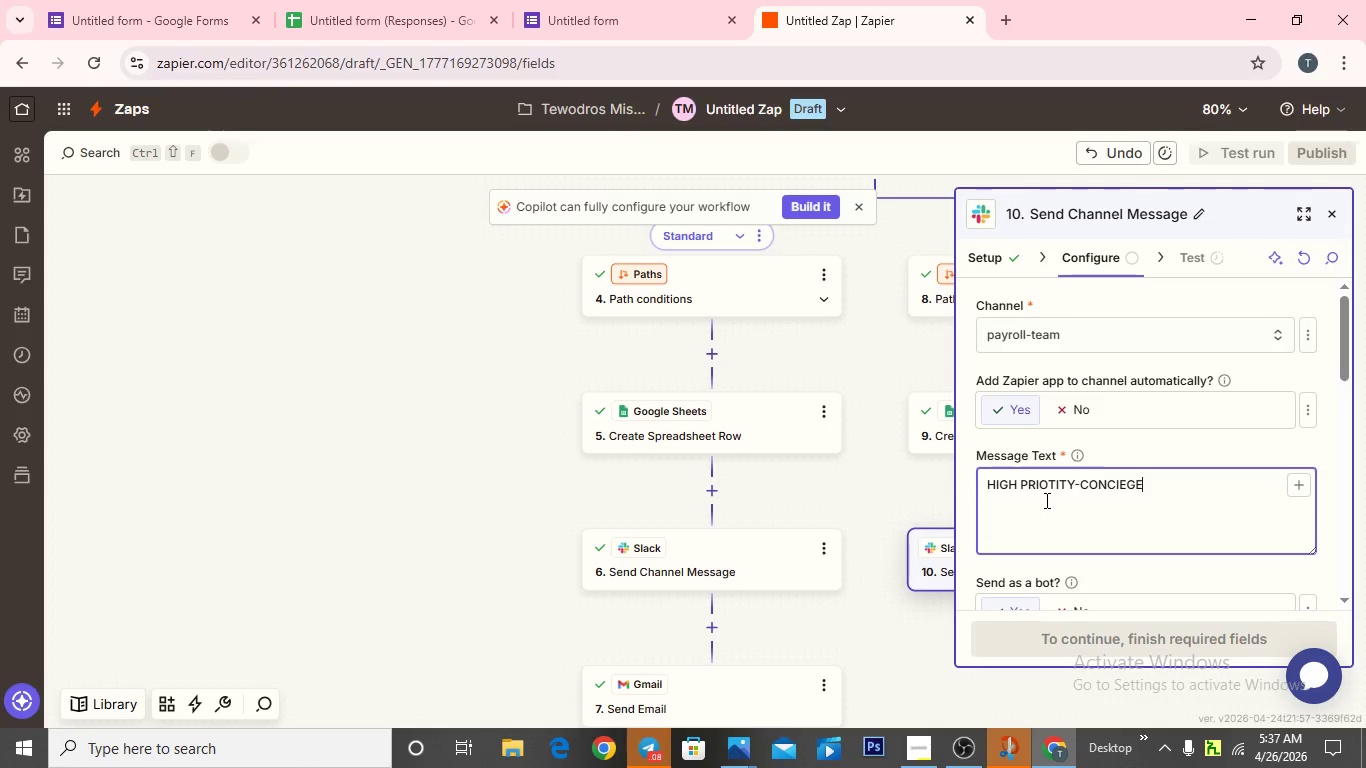 
type( CLIANT)
key(Backspace)
key(Backspace)
key(Backspace)
type(IET)
key(Backspace)
key(Backspace)
key(Backspace)
 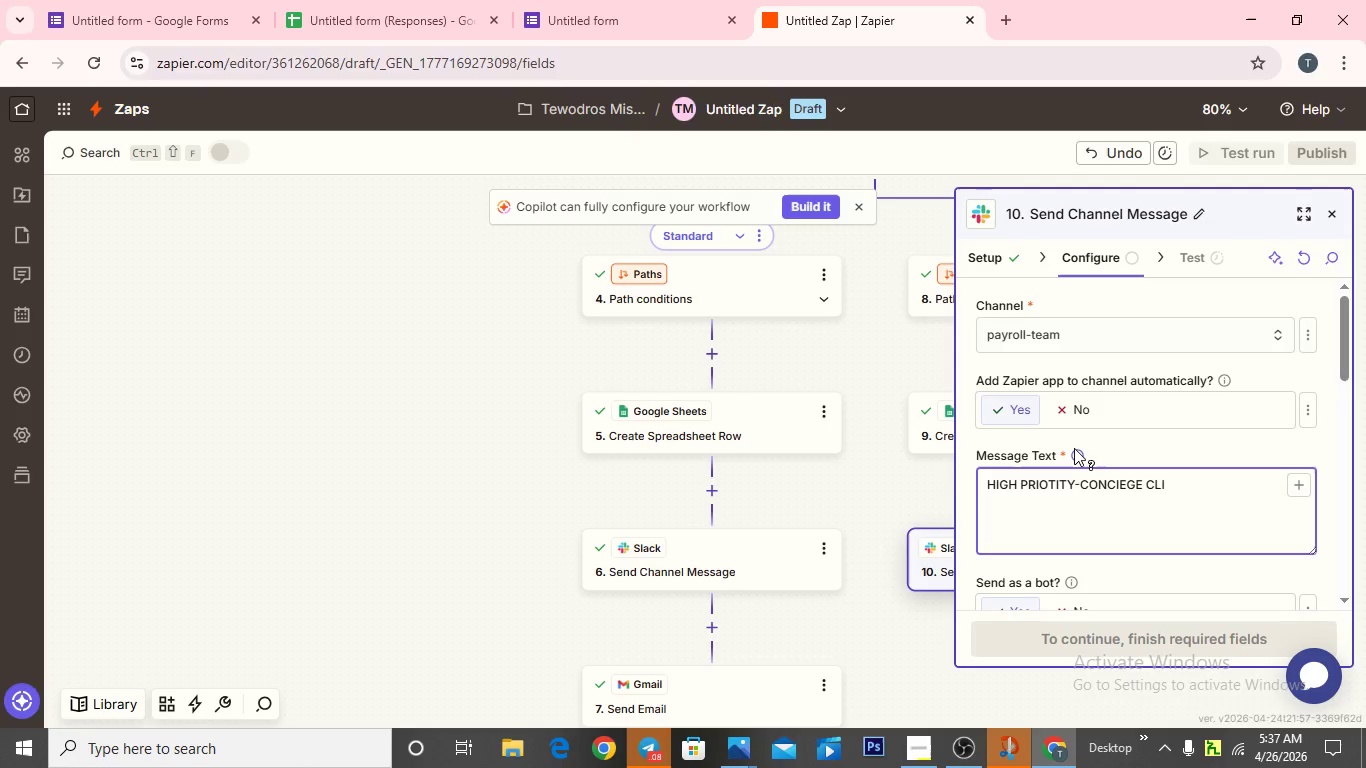 
key(Backspace)
type(IENT)
 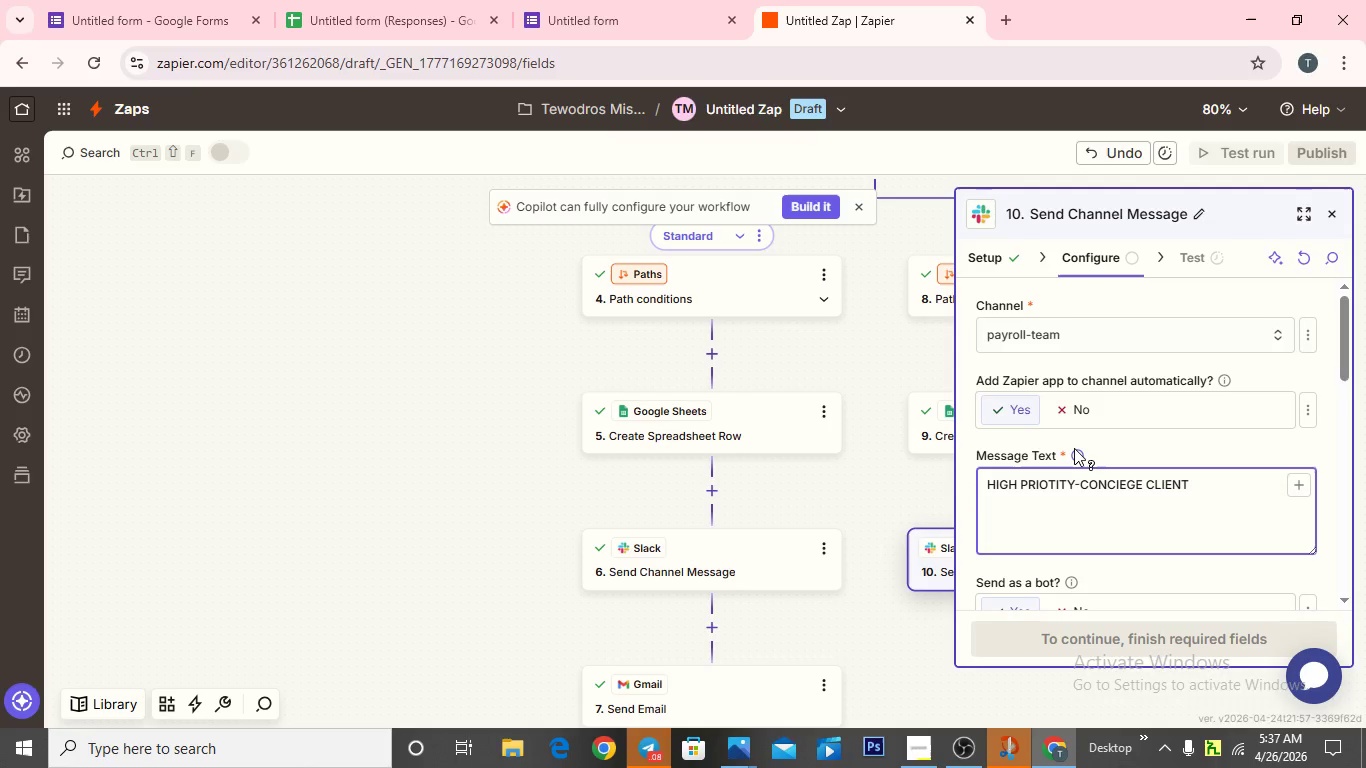 
wait(8.64)
 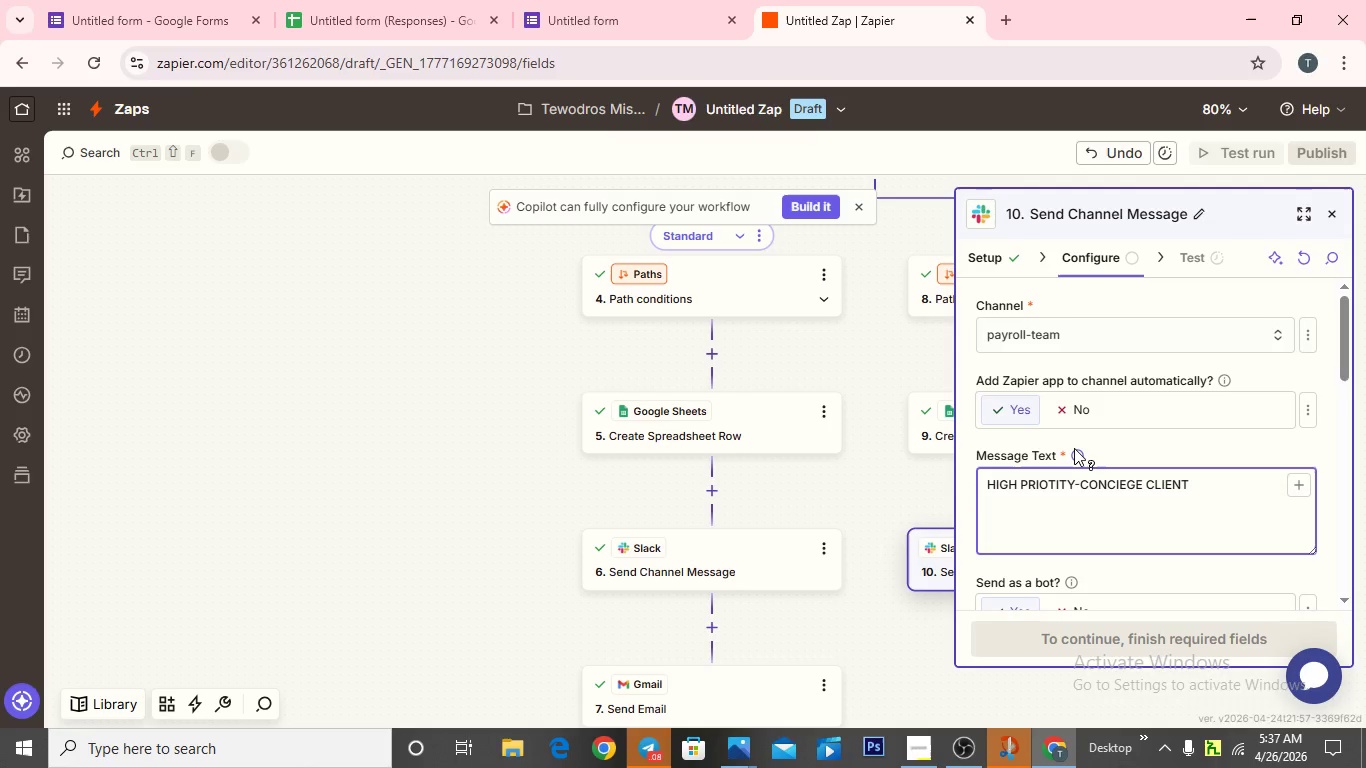 
key(Enter)
 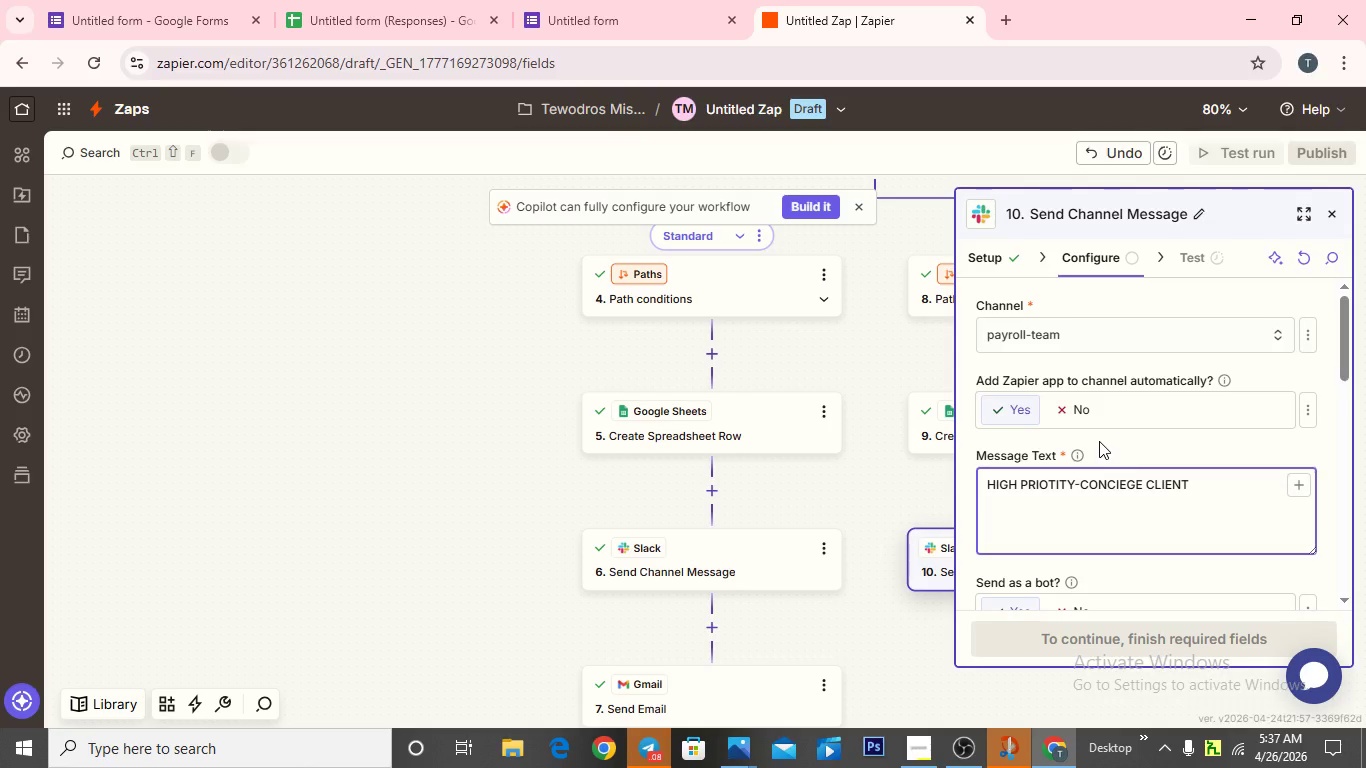 
wait(5.23)
 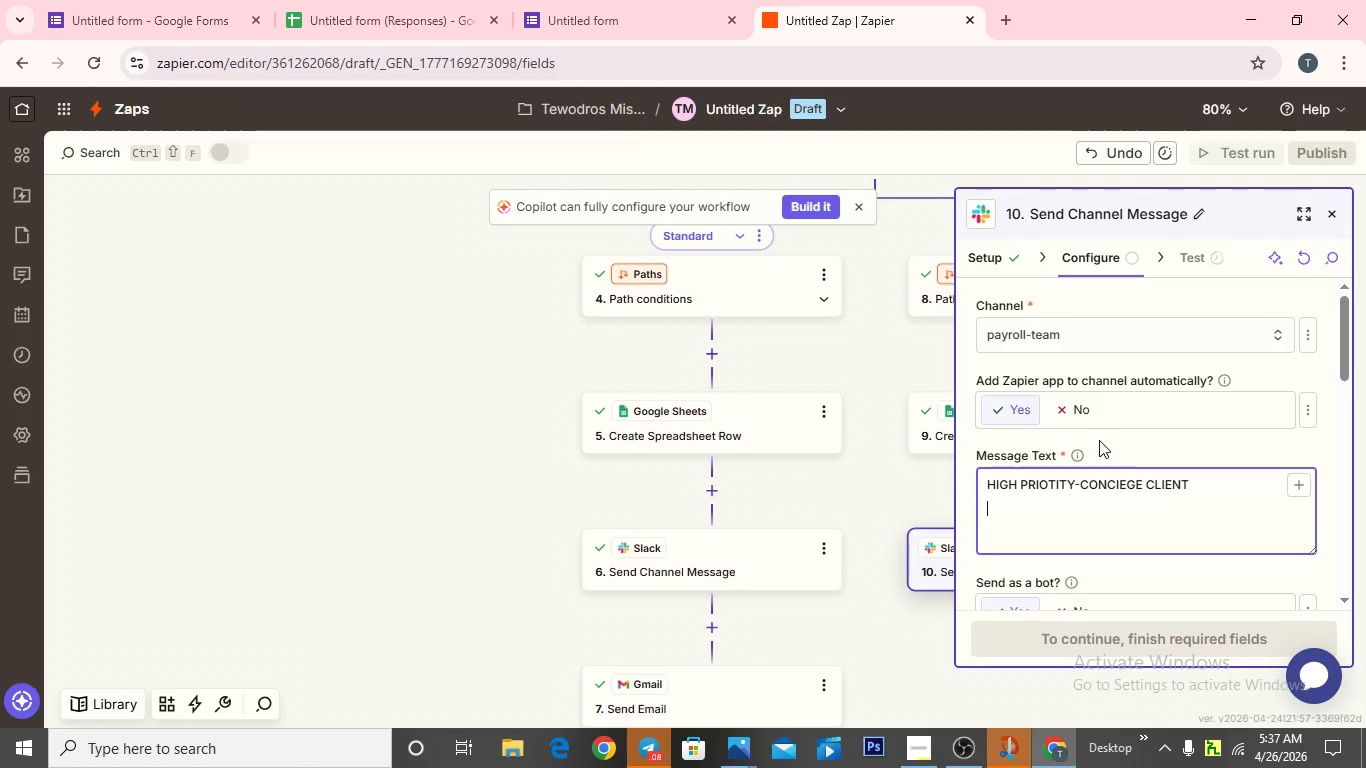 
type(Client:)
 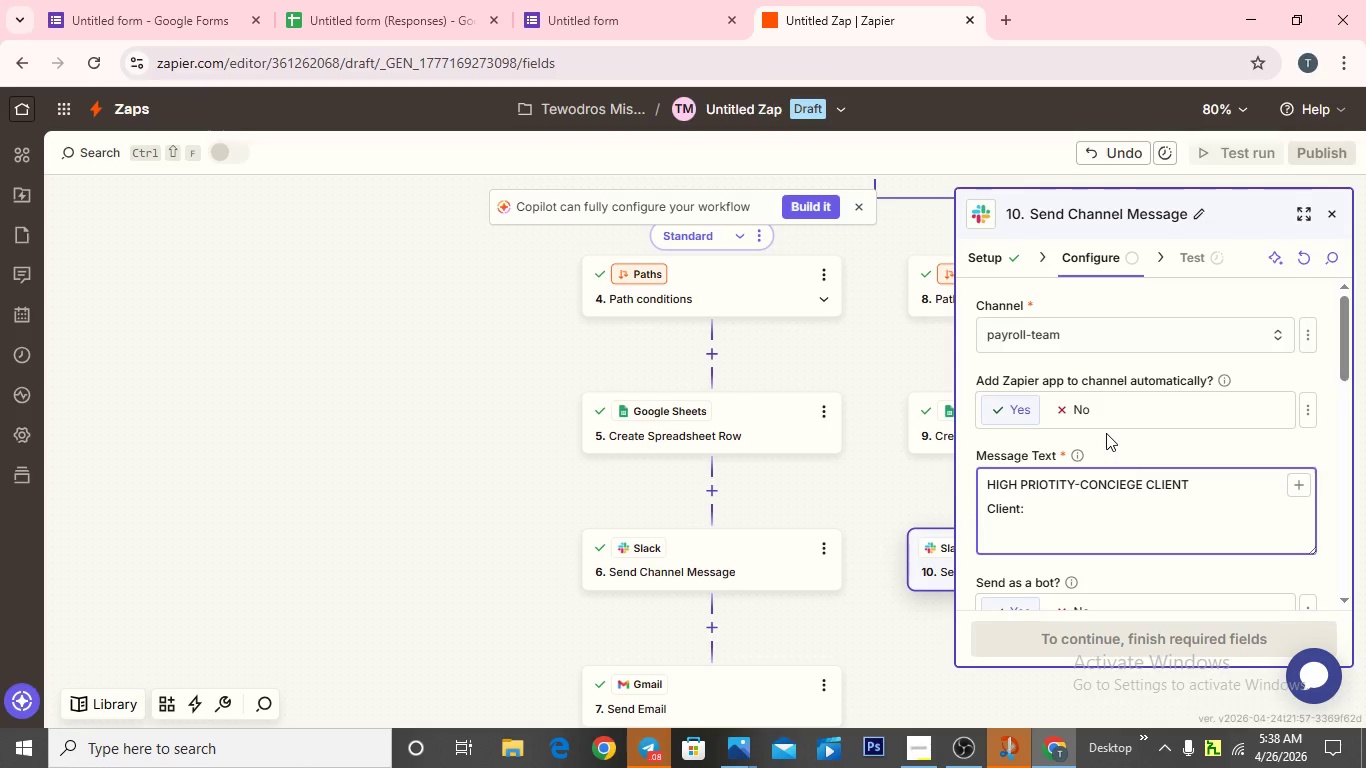 
left_click([1297, 491])
 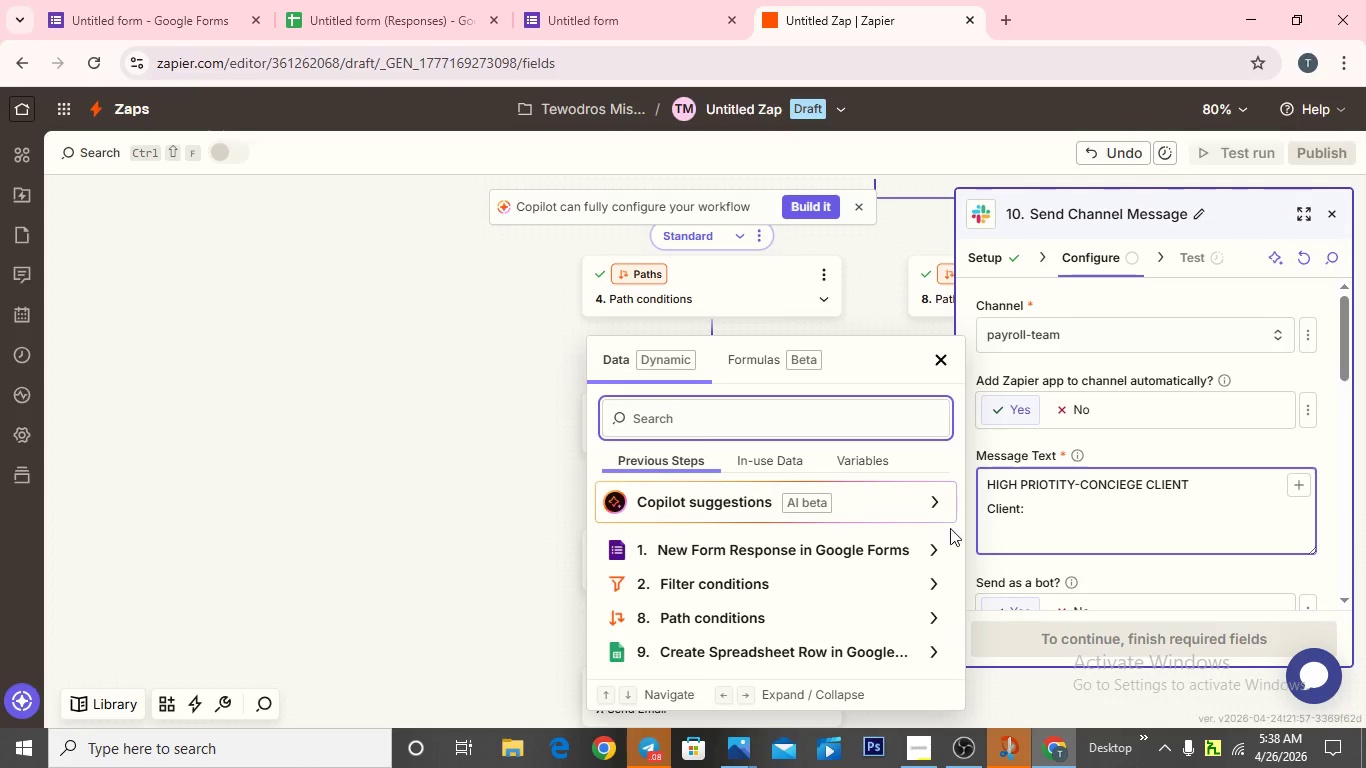 
mouse_move([869, 535])
 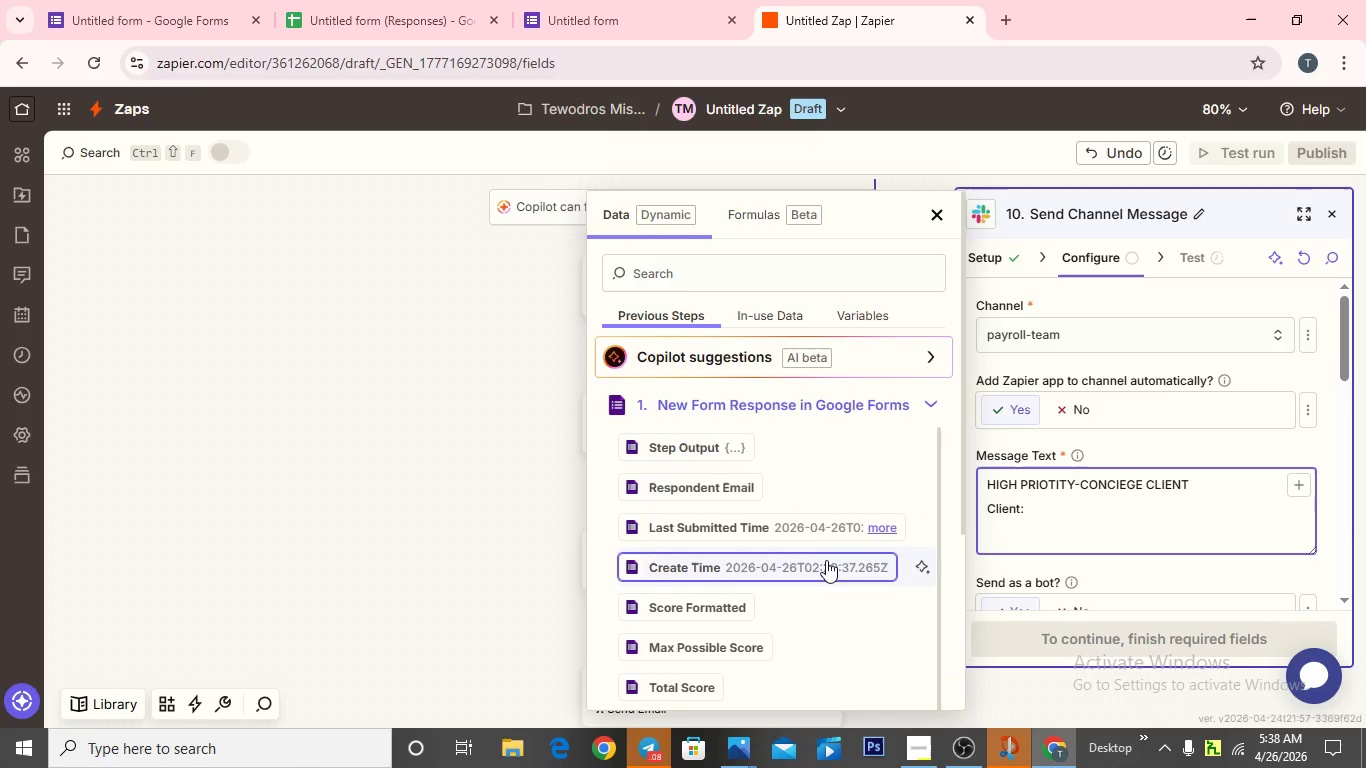 
scroll: coordinate [824, 572], scroll_direction: down, amount: 5.0
 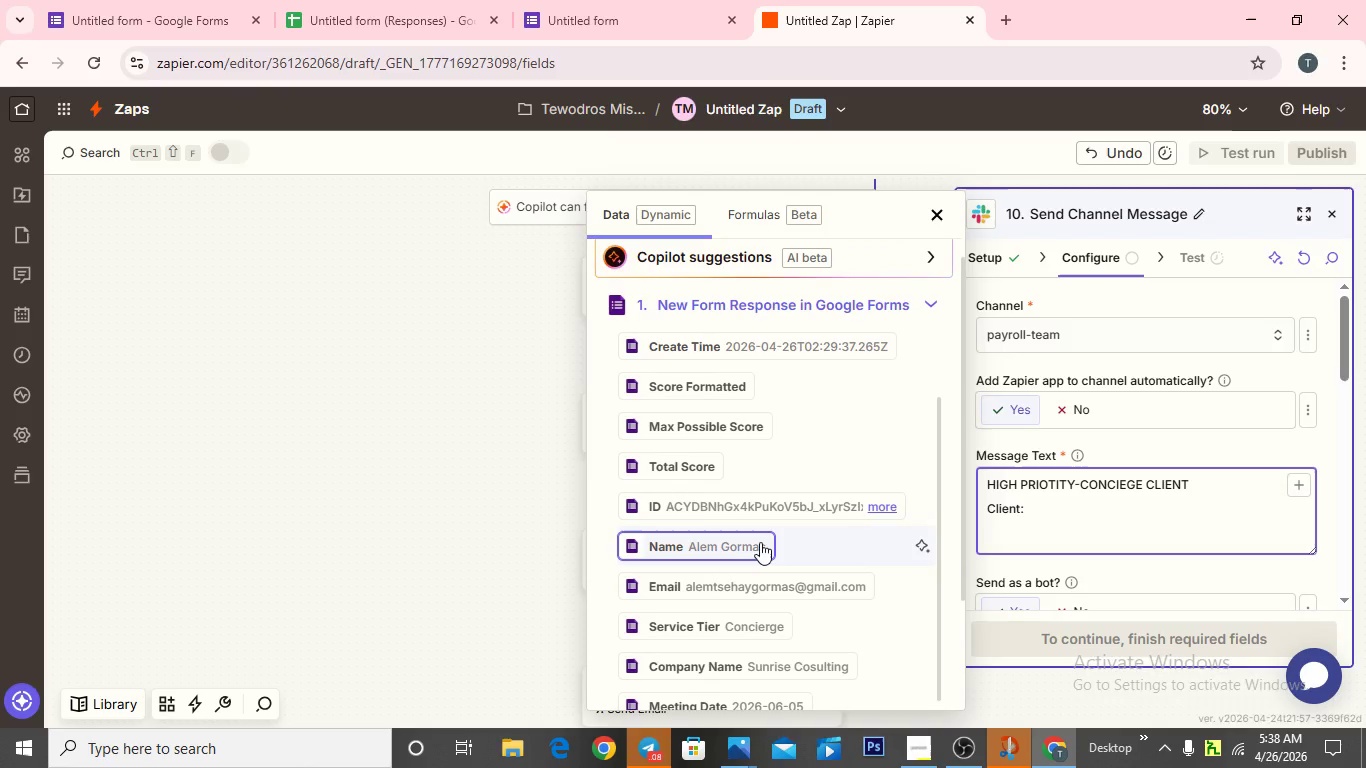 
left_click([760, 542])
 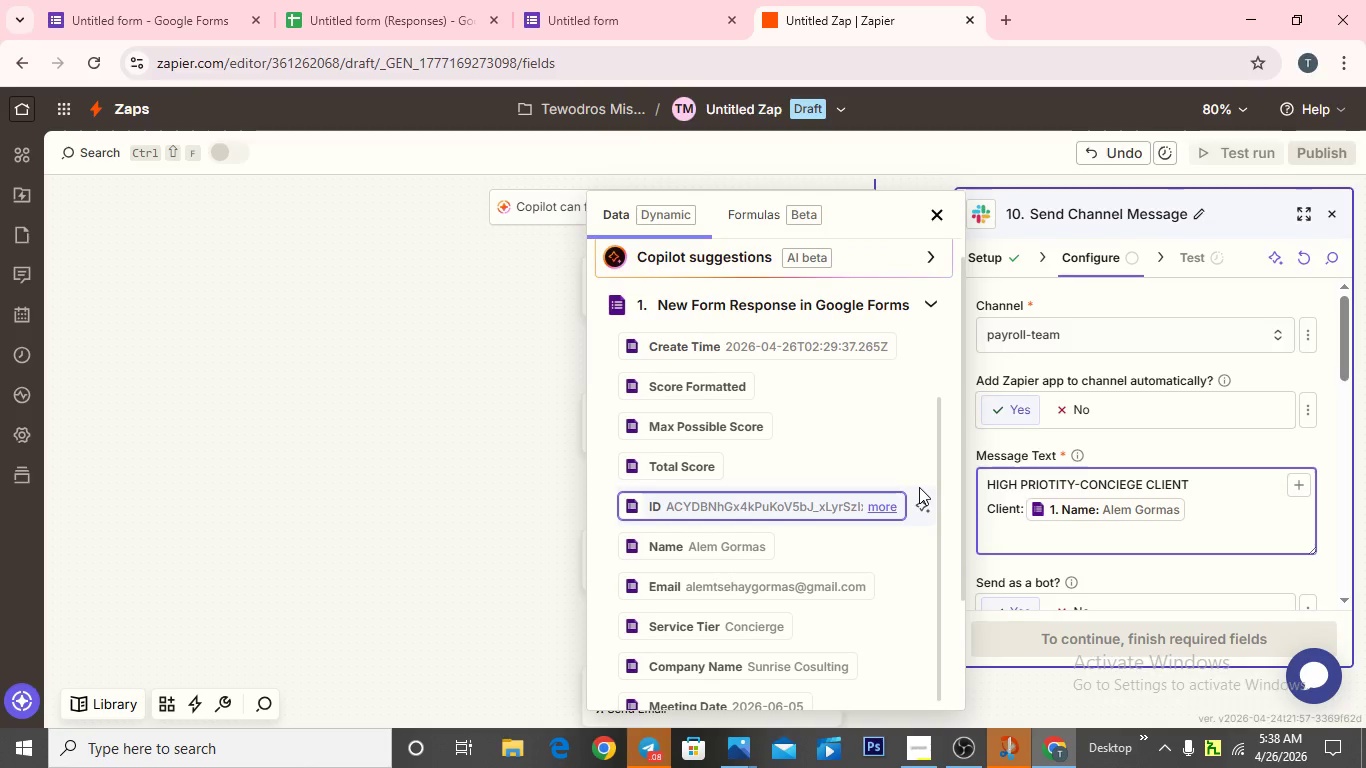 
wait(6.72)
 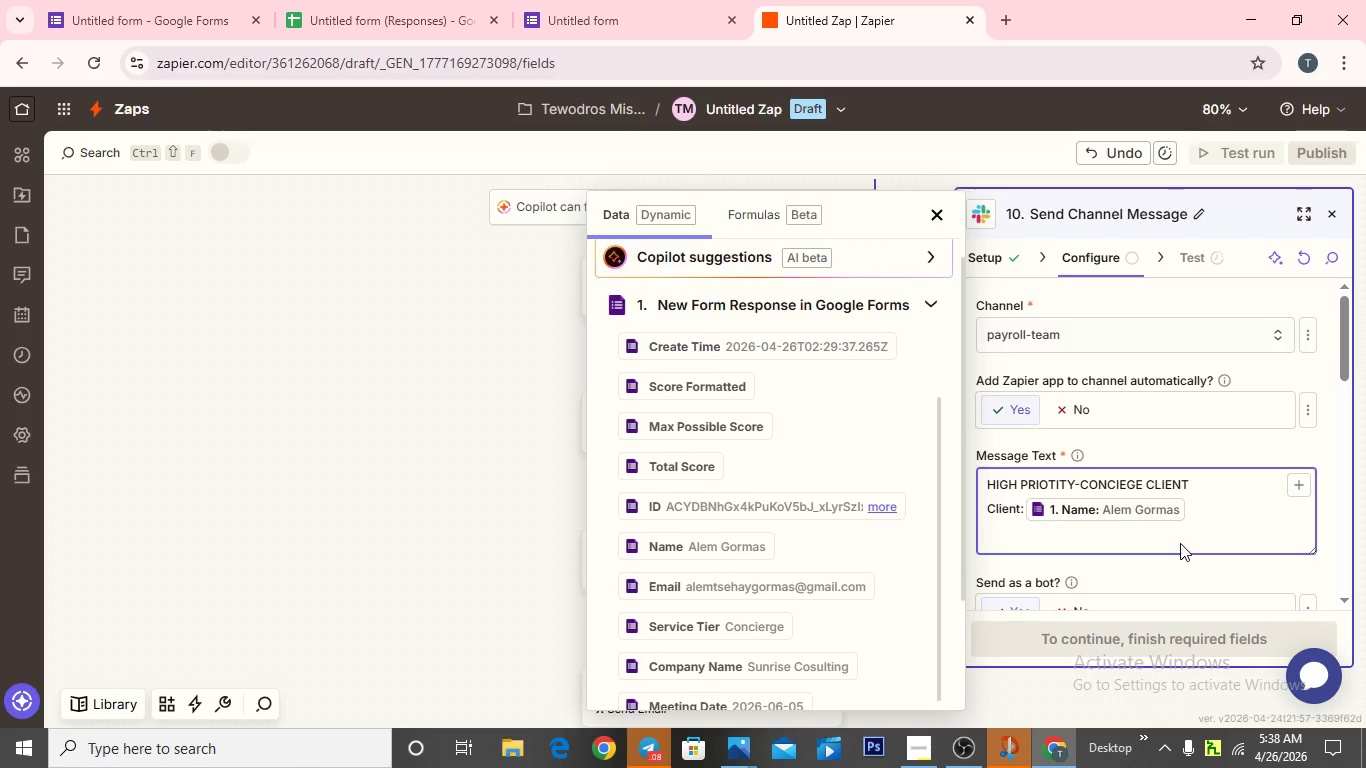 
key(Enter)
 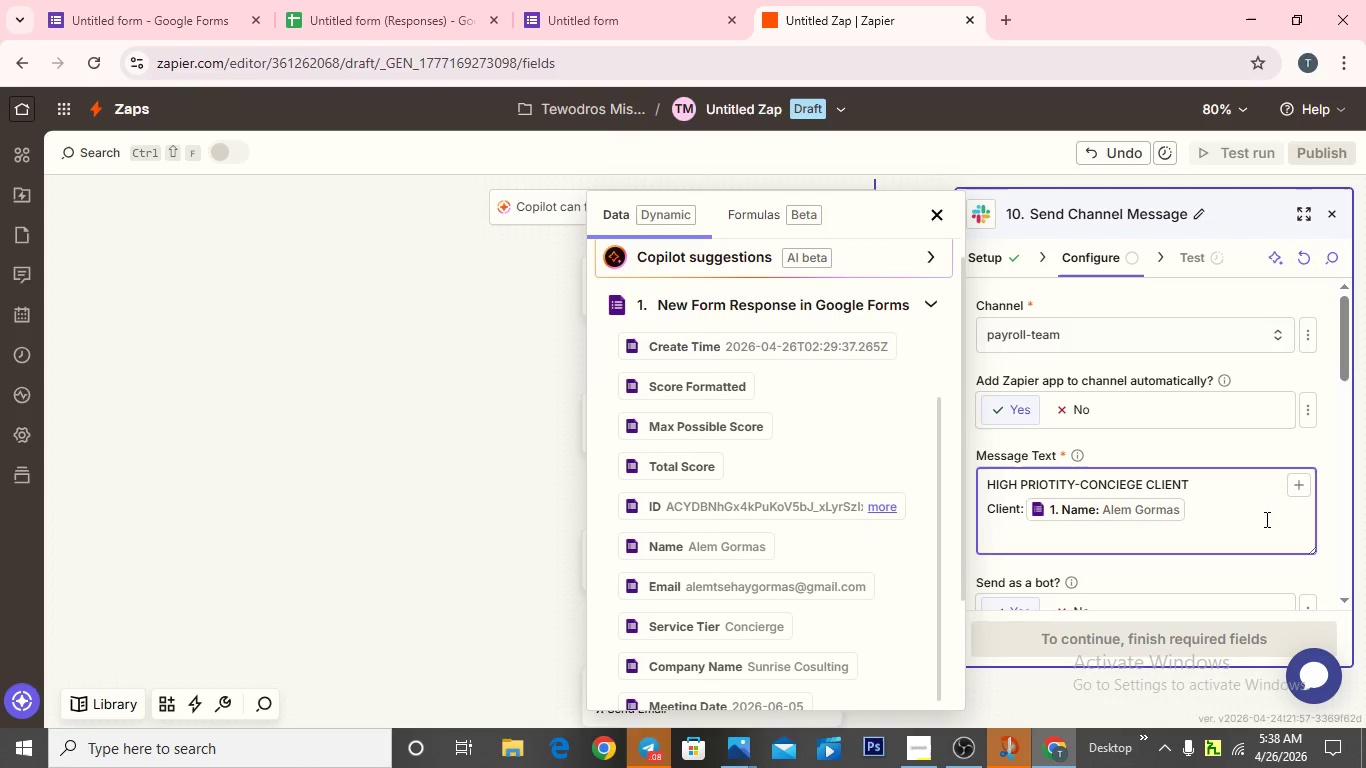 
type(Compay:)
 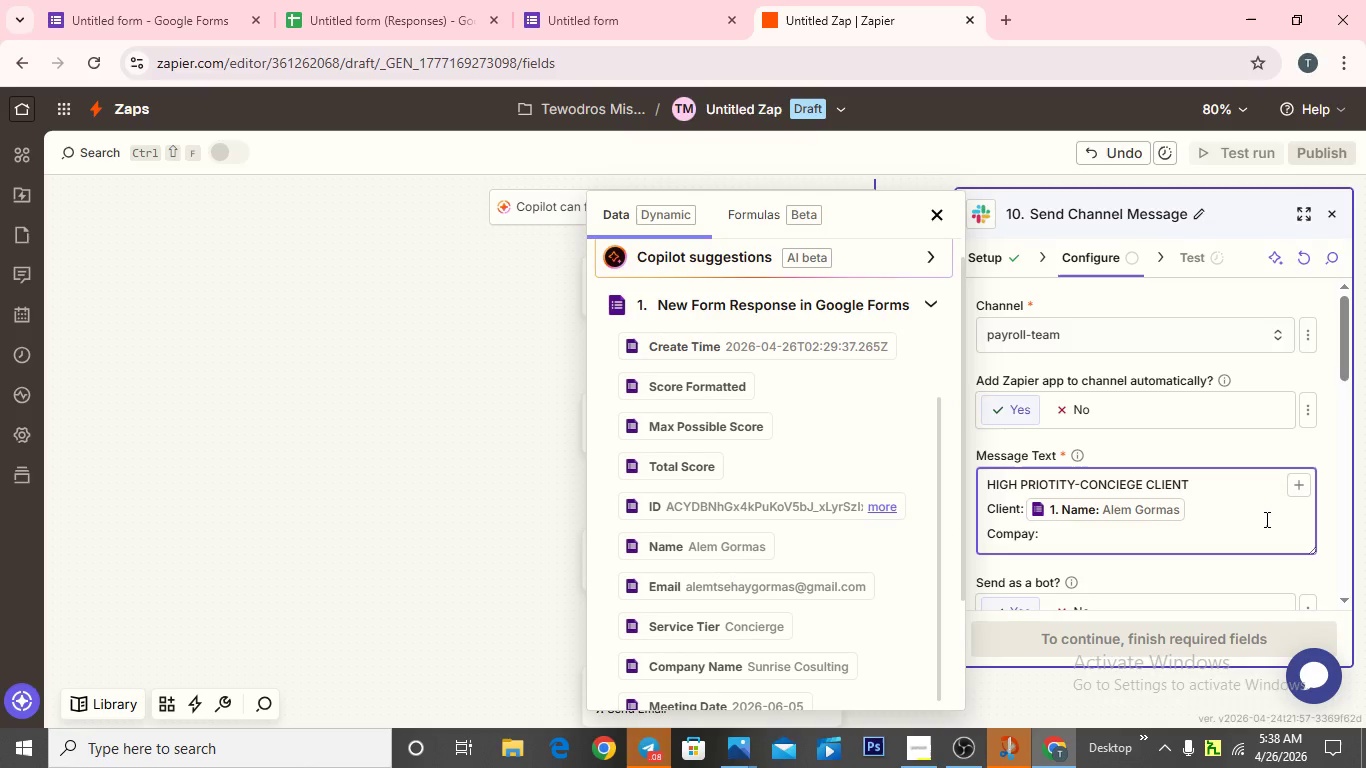 
left_click([1299, 484])
 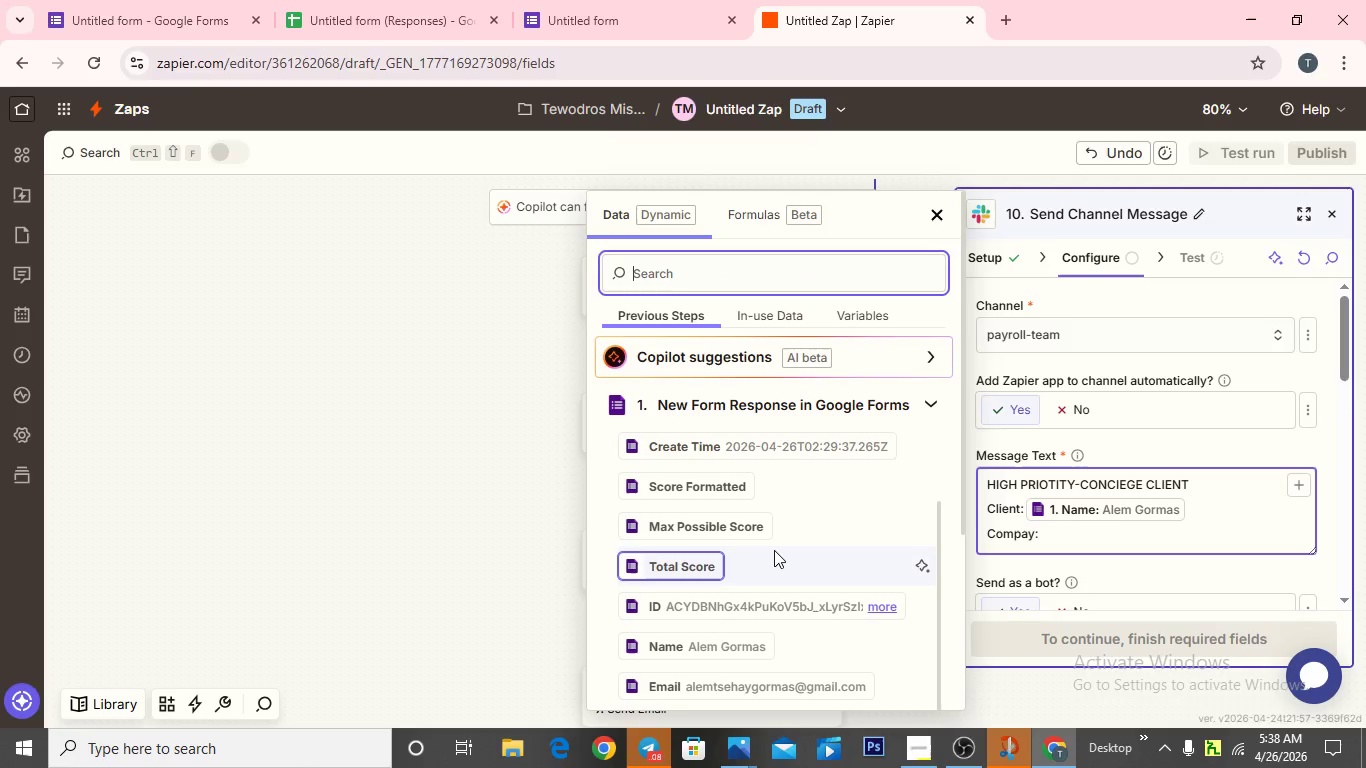 
scroll: coordinate [756, 641], scroll_direction: down, amount: 9.0
 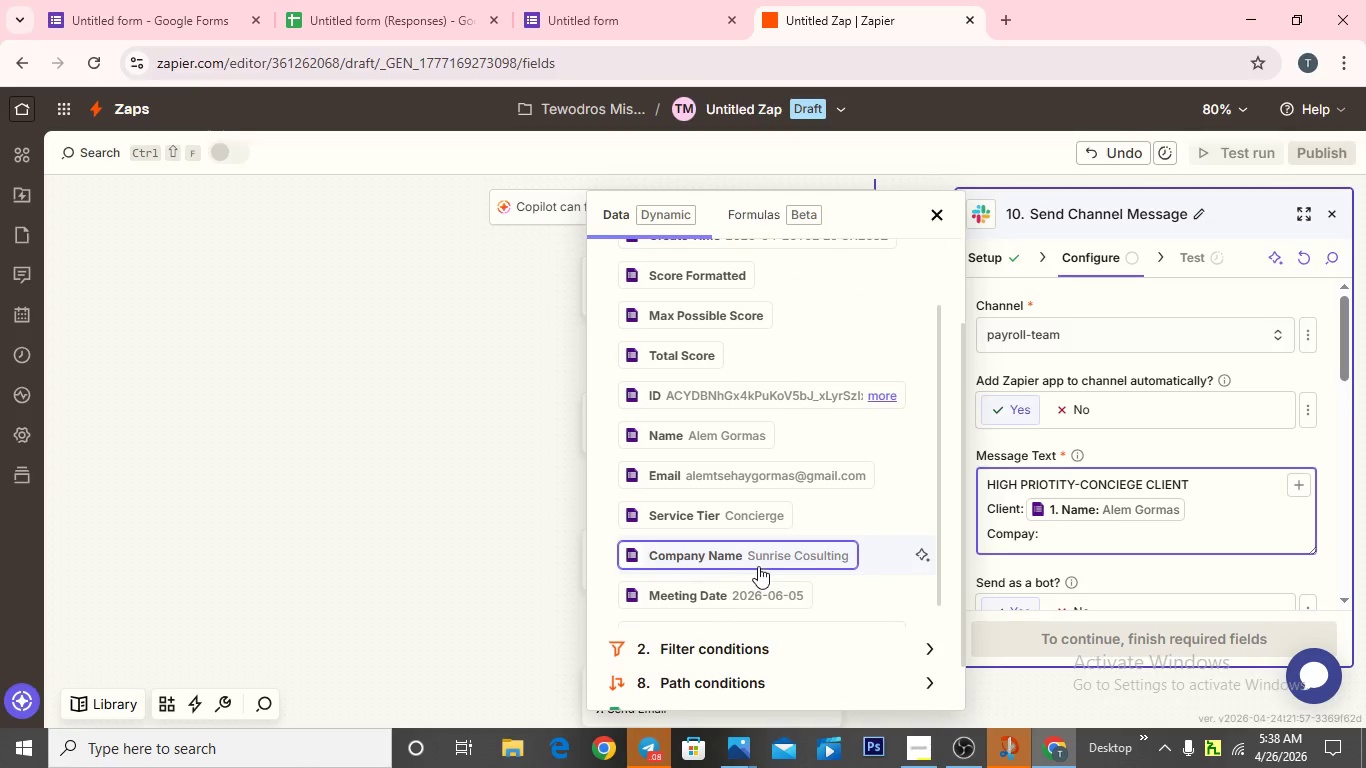 
left_click([760, 565])
 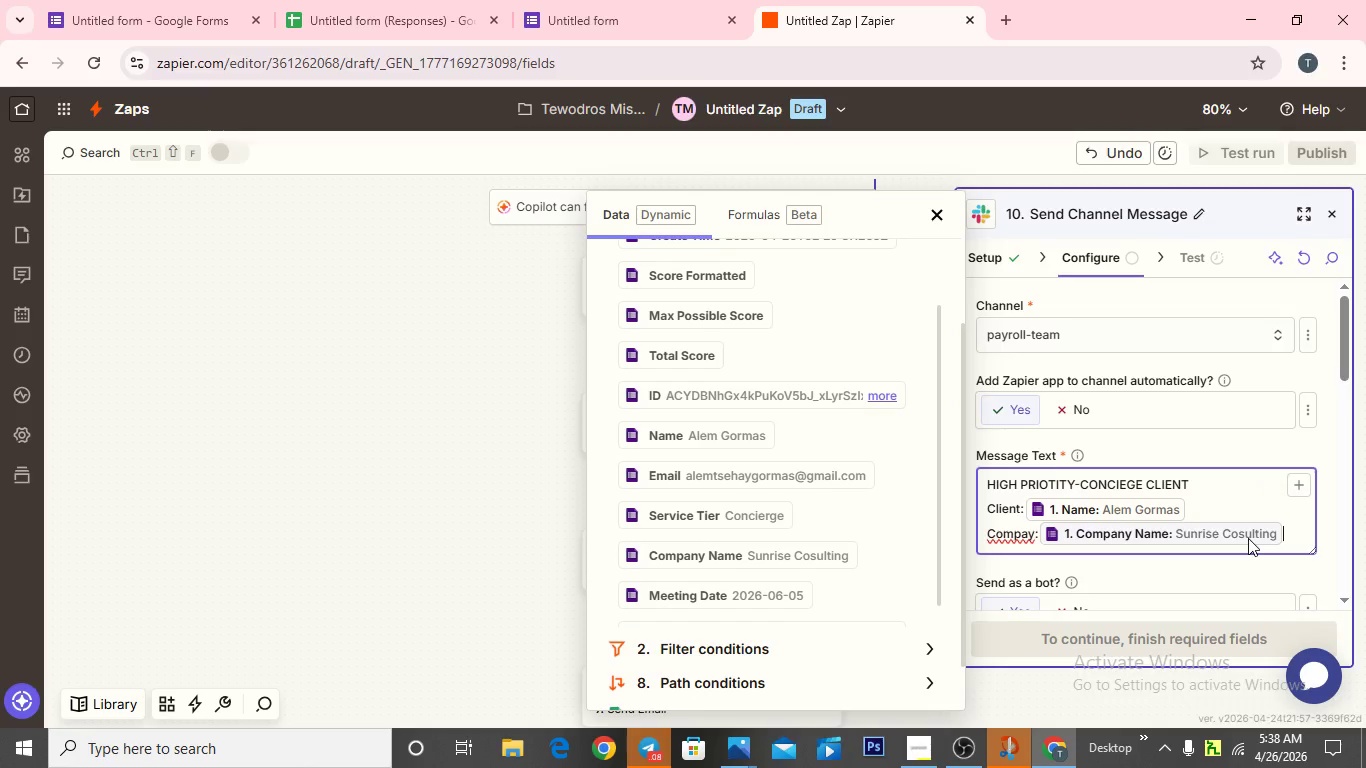 
key(Enter)
 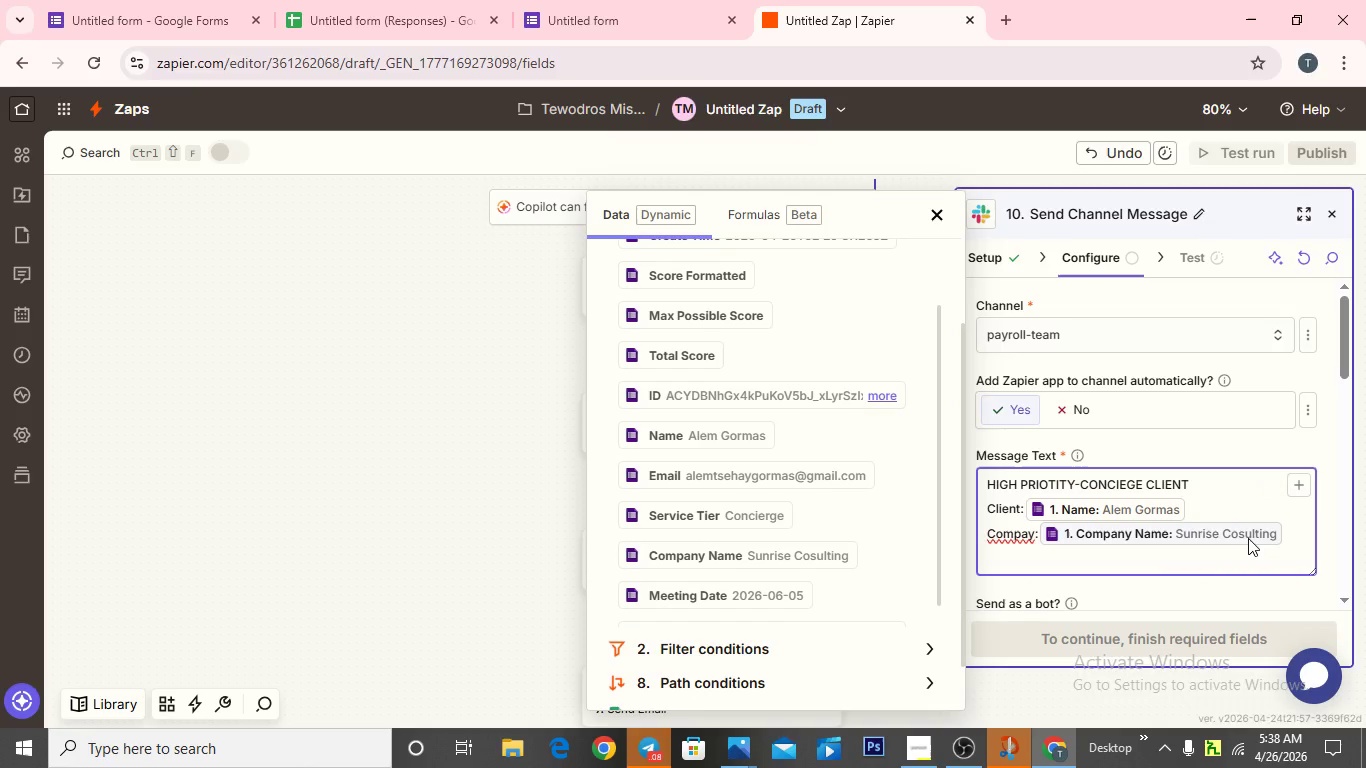 
type(Tier:)
 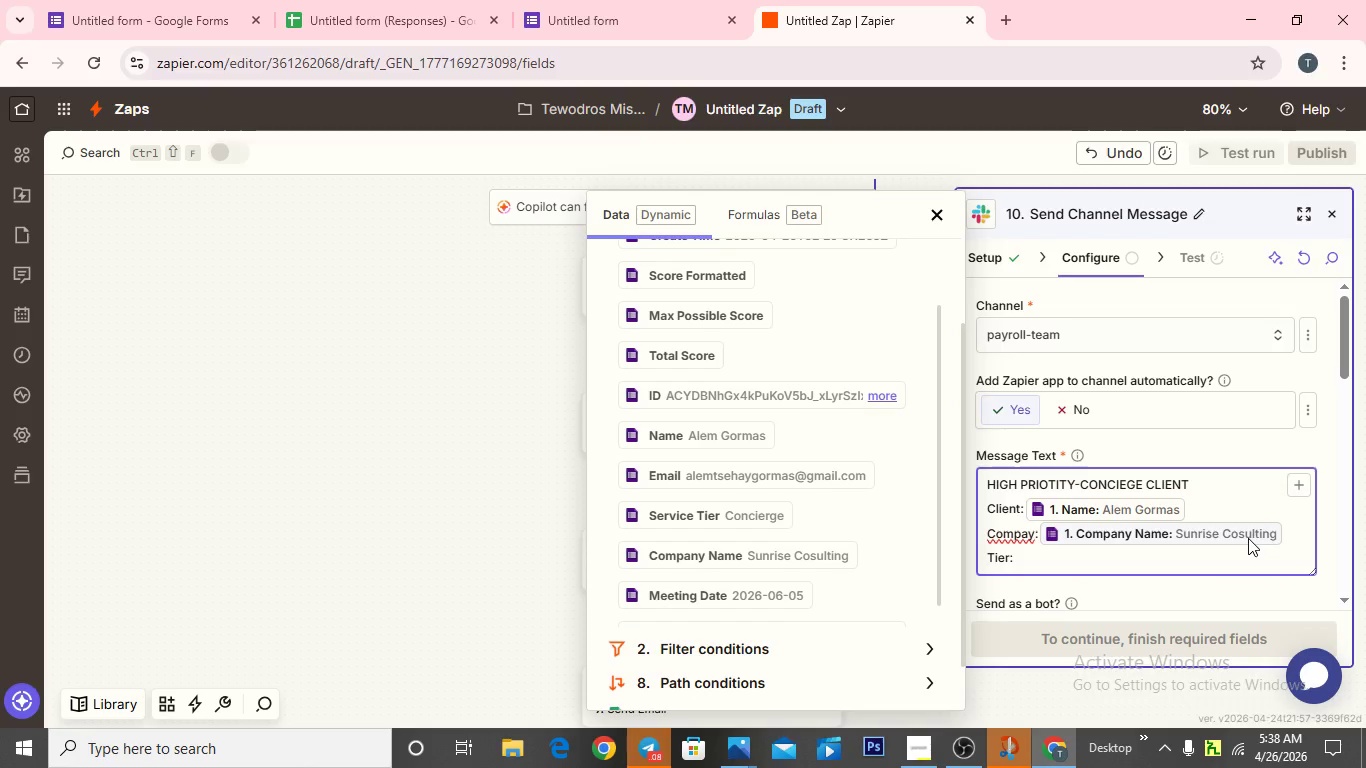 
left_click([768, 525])
 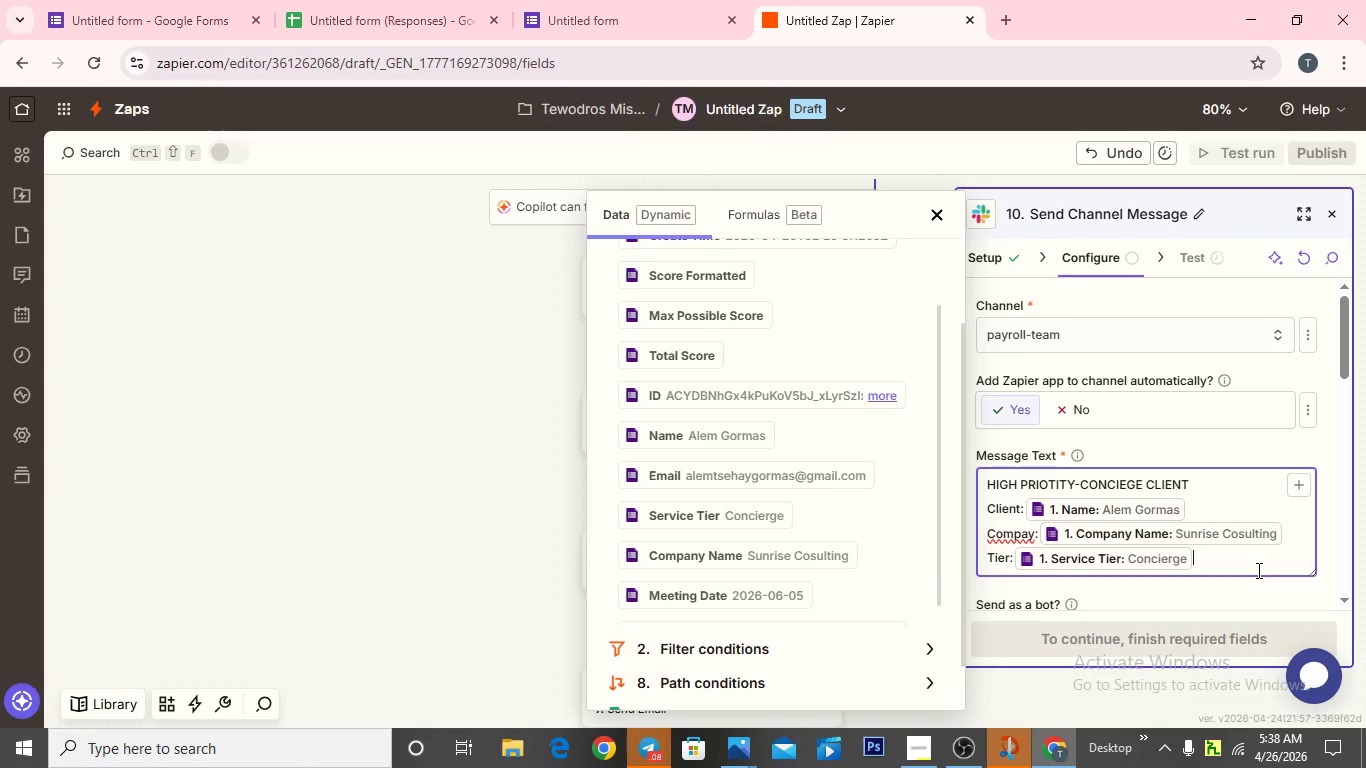 
key(Enter)
 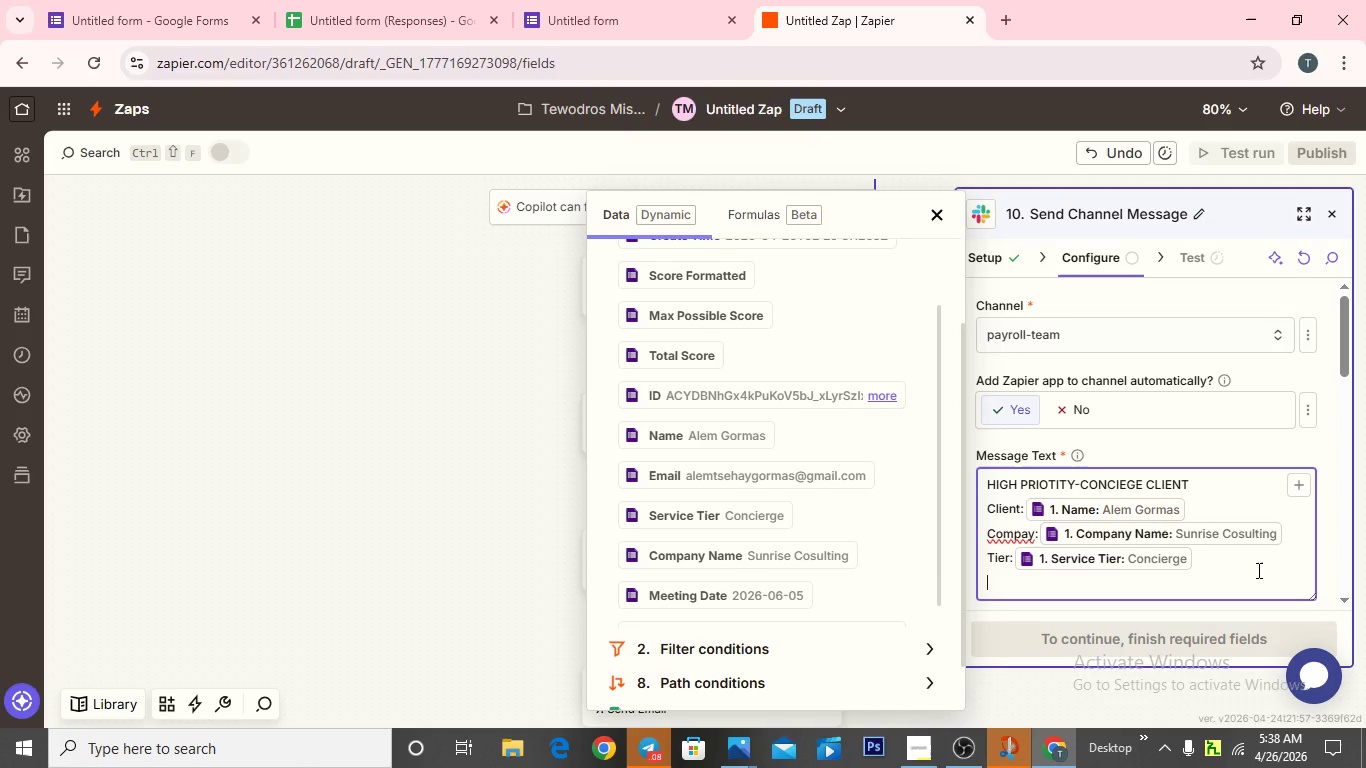 
type(Date:)
 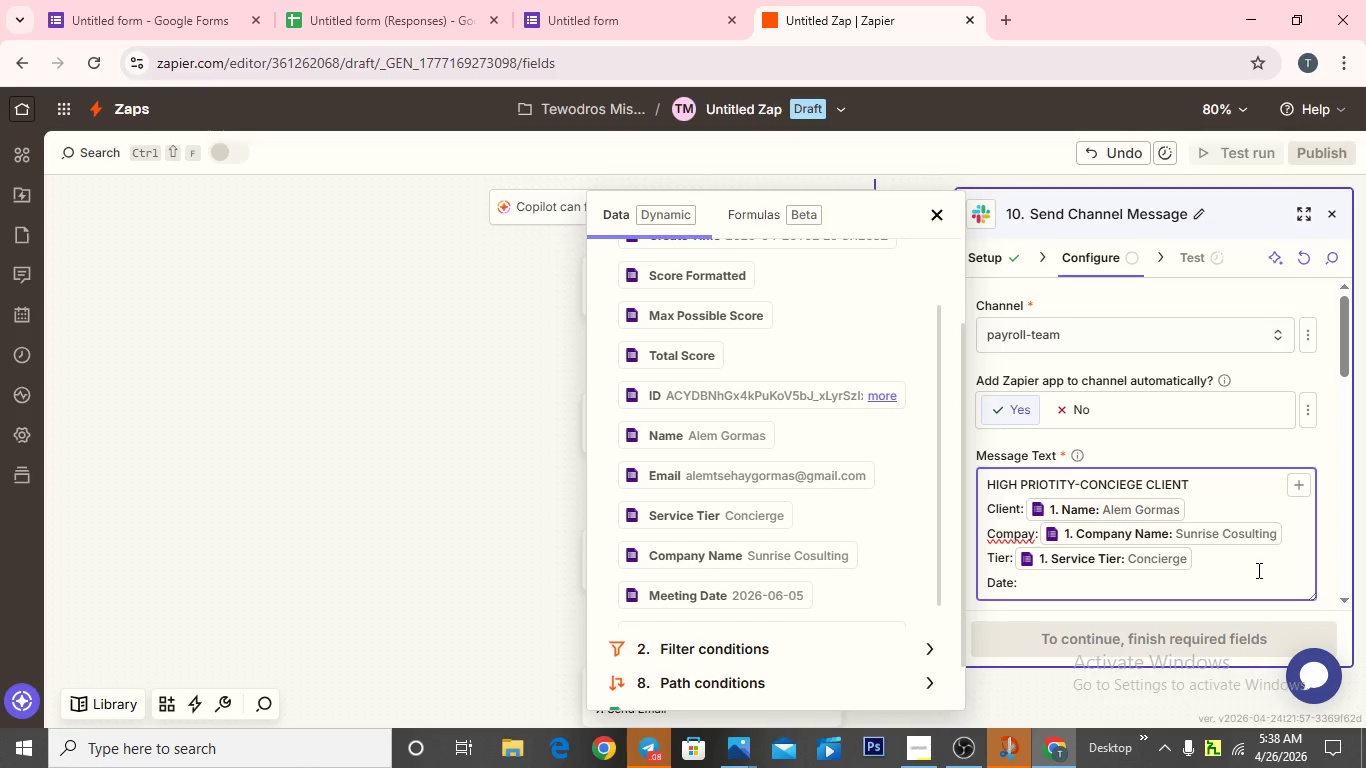 
left_click([788, 598])
 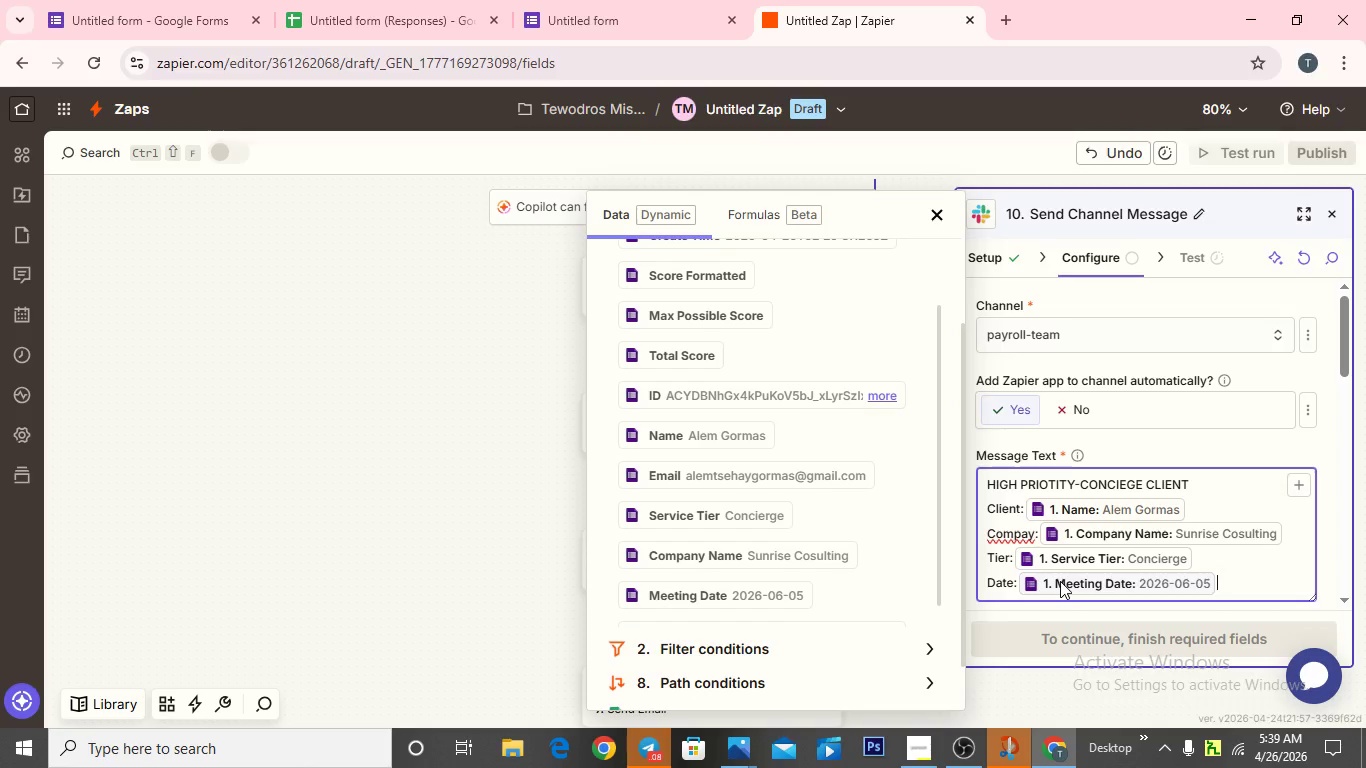 
wait(14.03)
 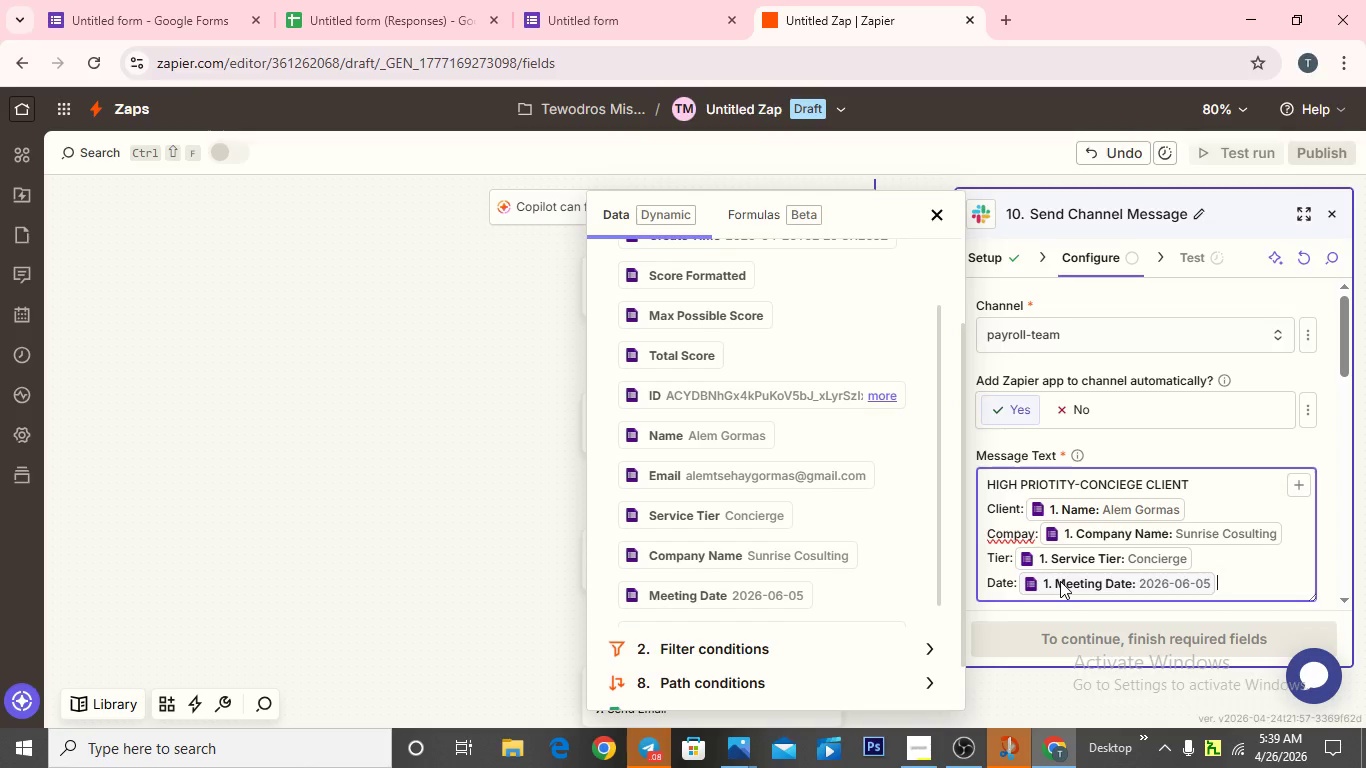 
scroll: coordinate [1171, 552], scroll_direction: down, amount: 3.0
 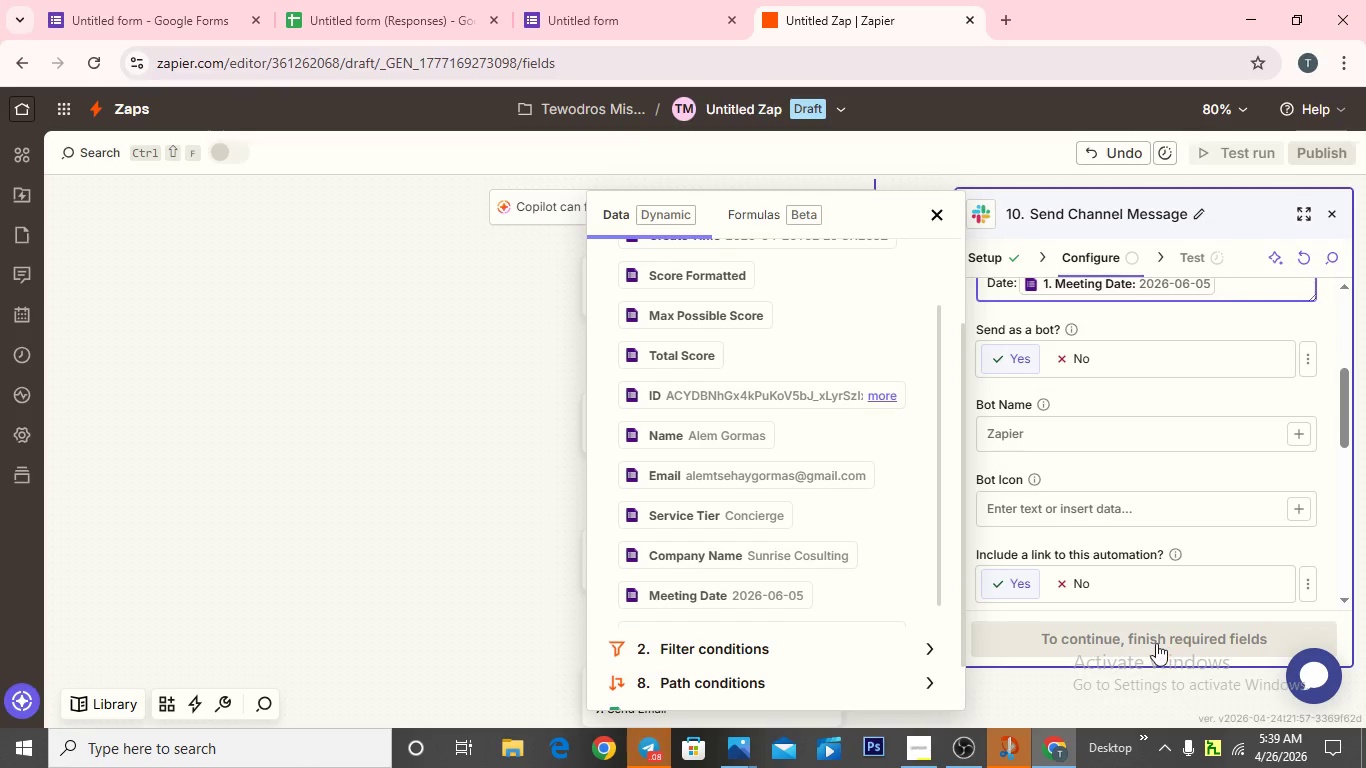 
left_click([1156, 643])
 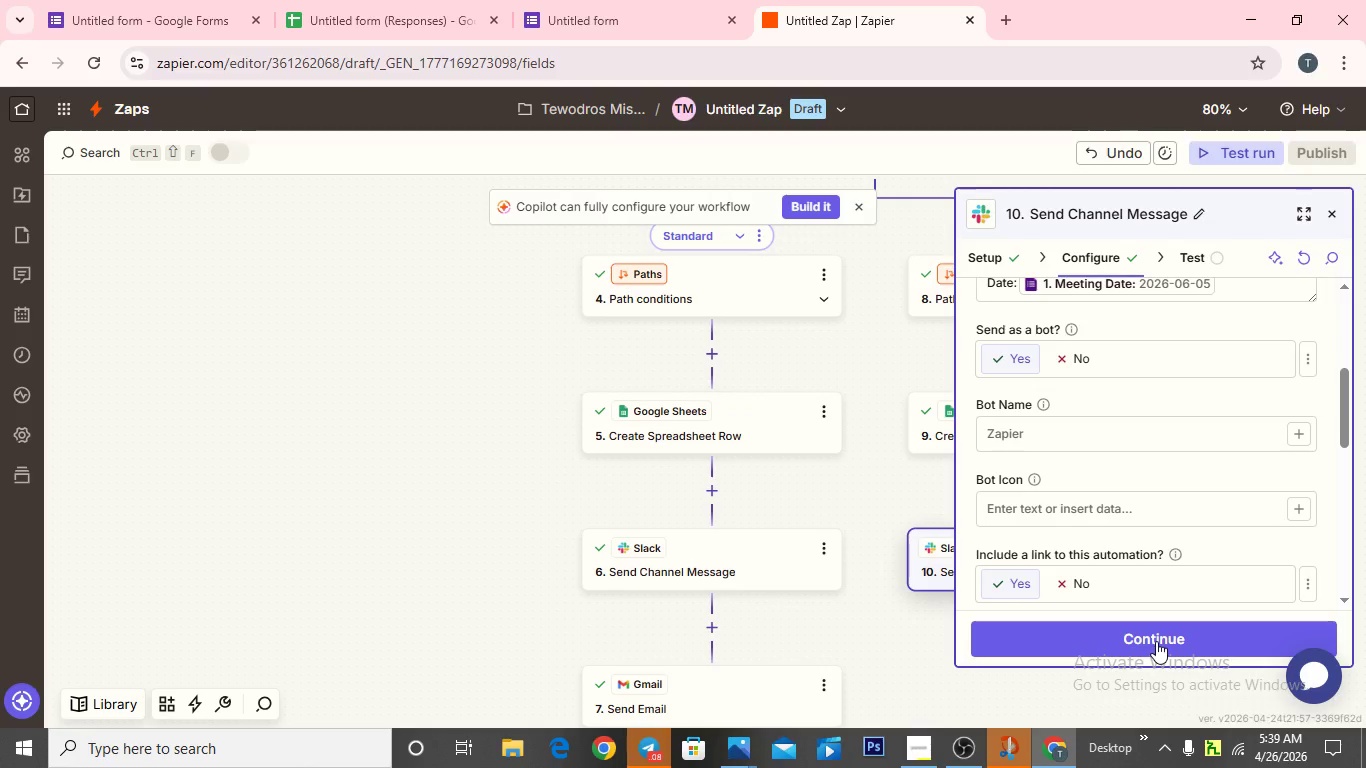 
left_click([1156, 641])
 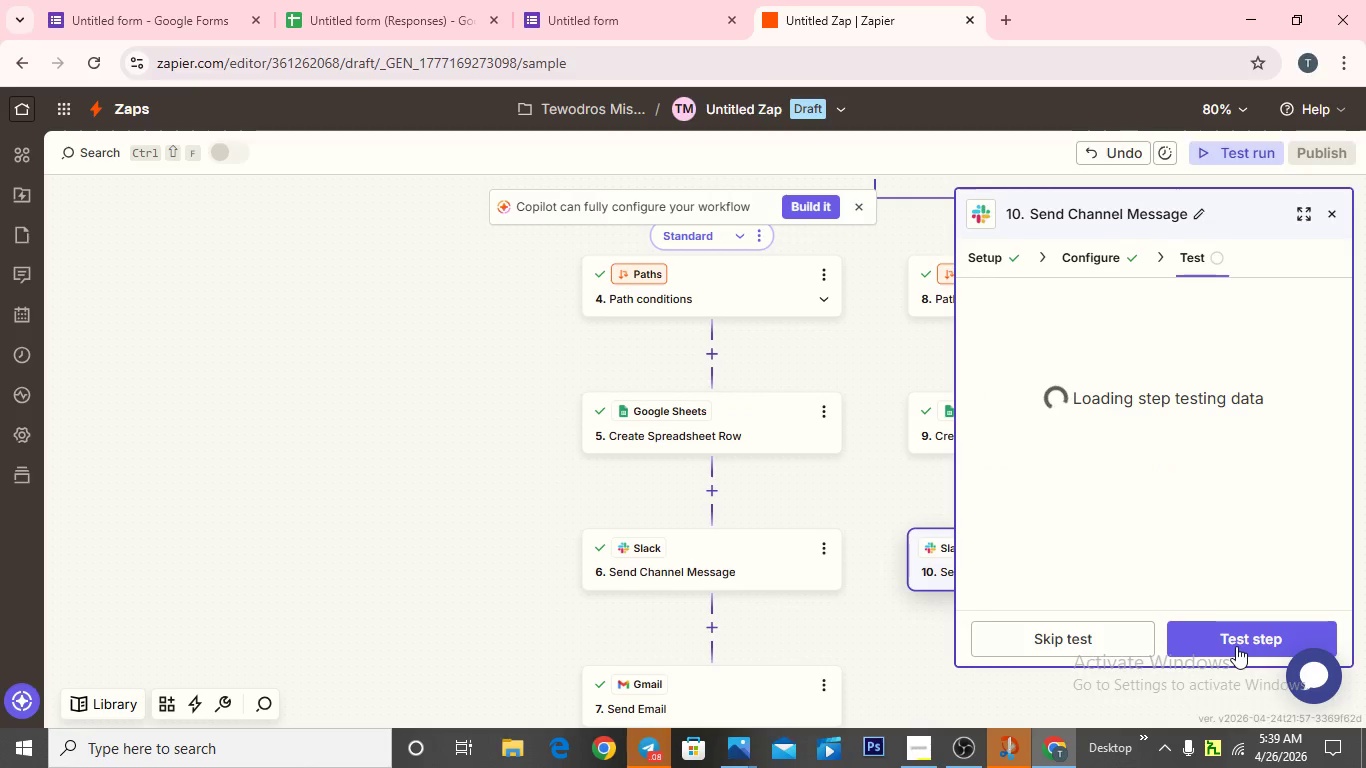 
left_click([1236, 646])
 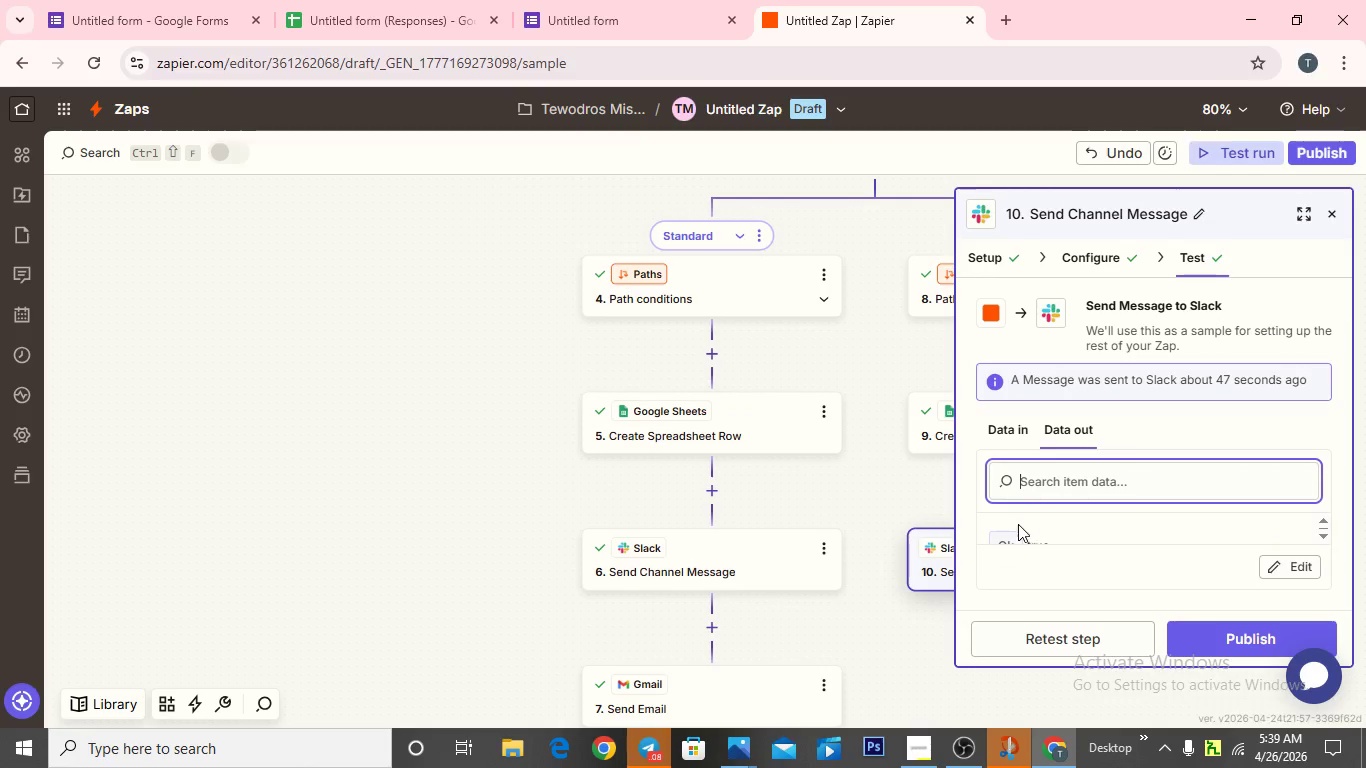 
left_click([874, 513])
 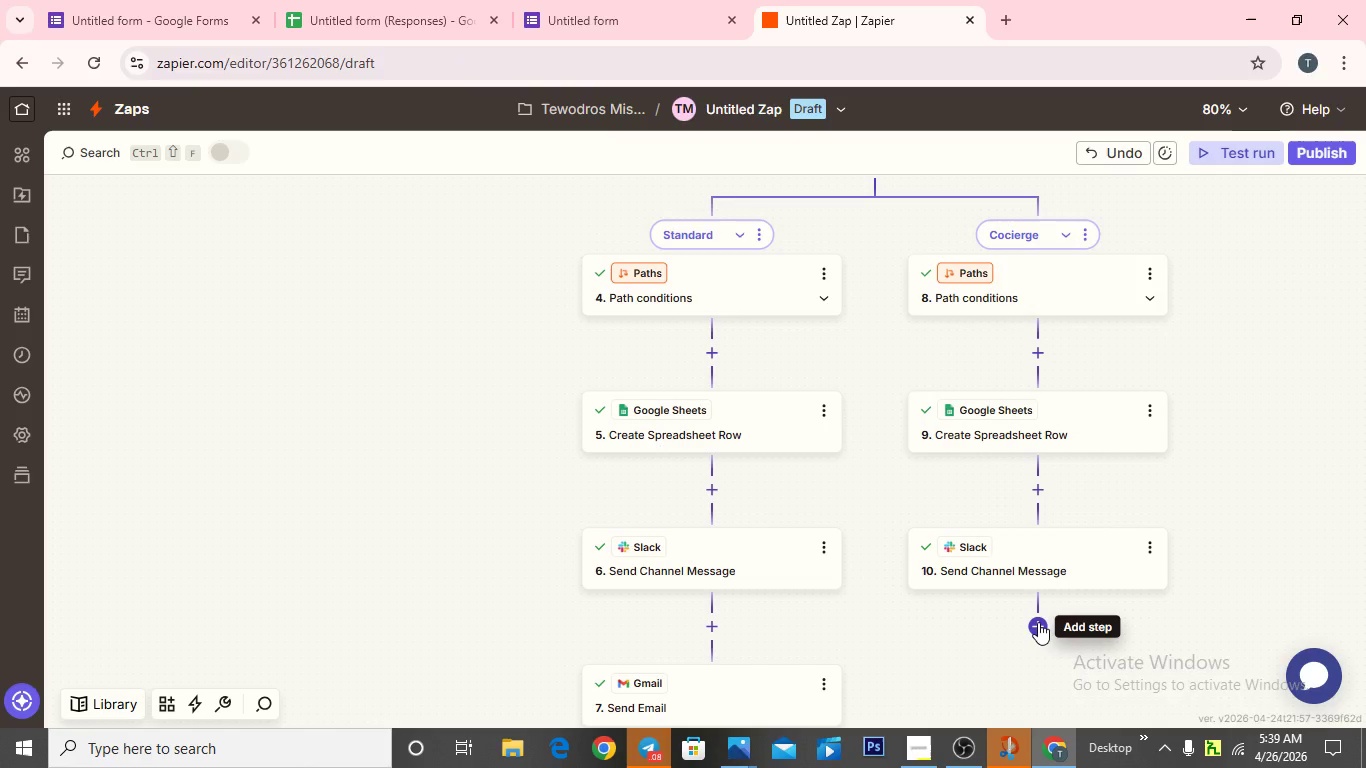 
wait(17.45)
 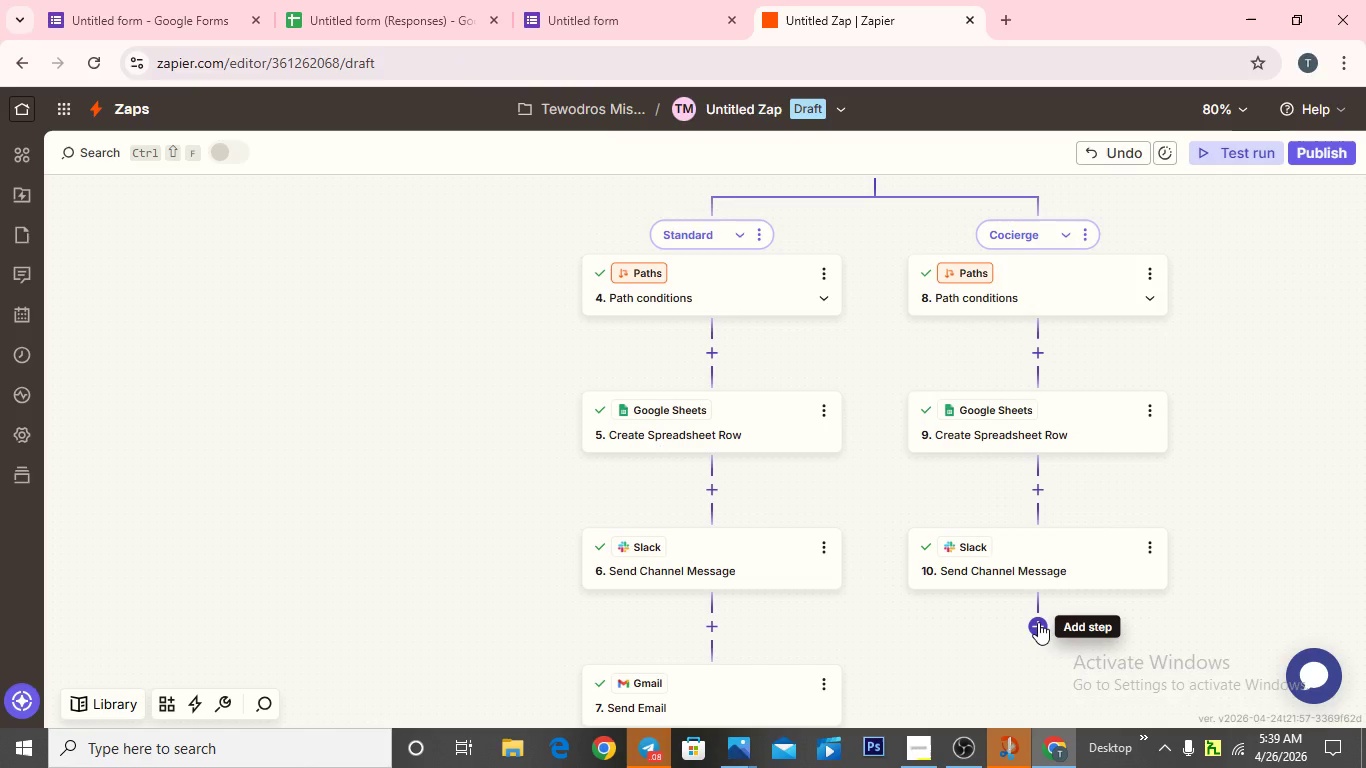 
left_click([1041, 626])
 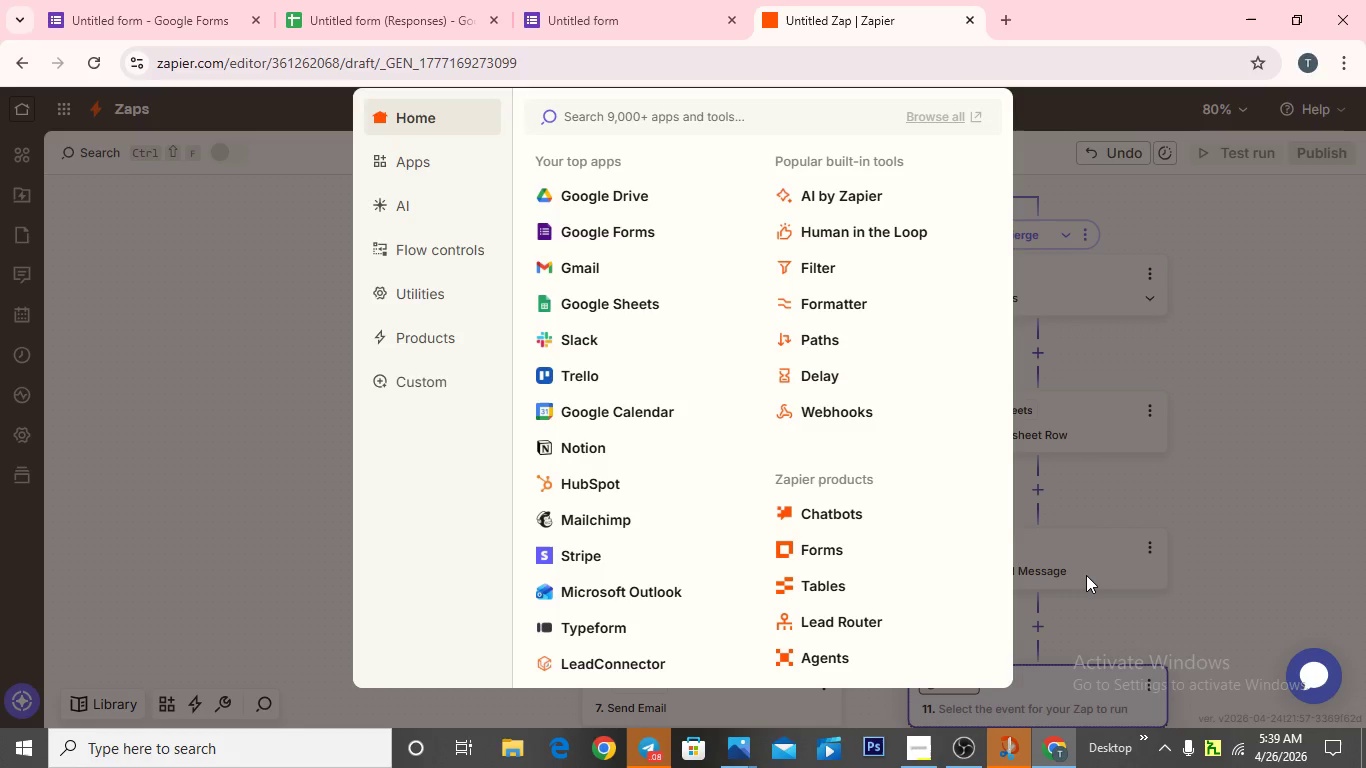 
wait(15.81)
 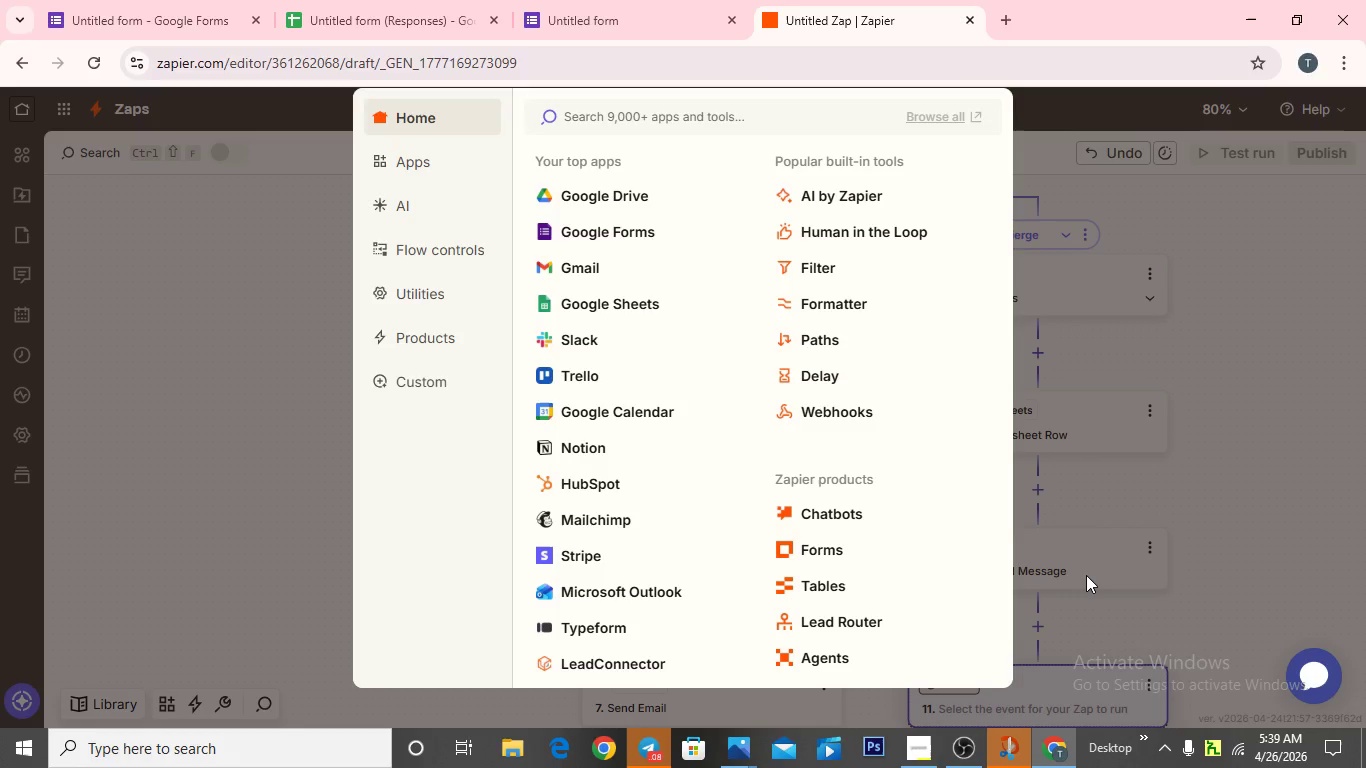 
left_click([638, 272])
 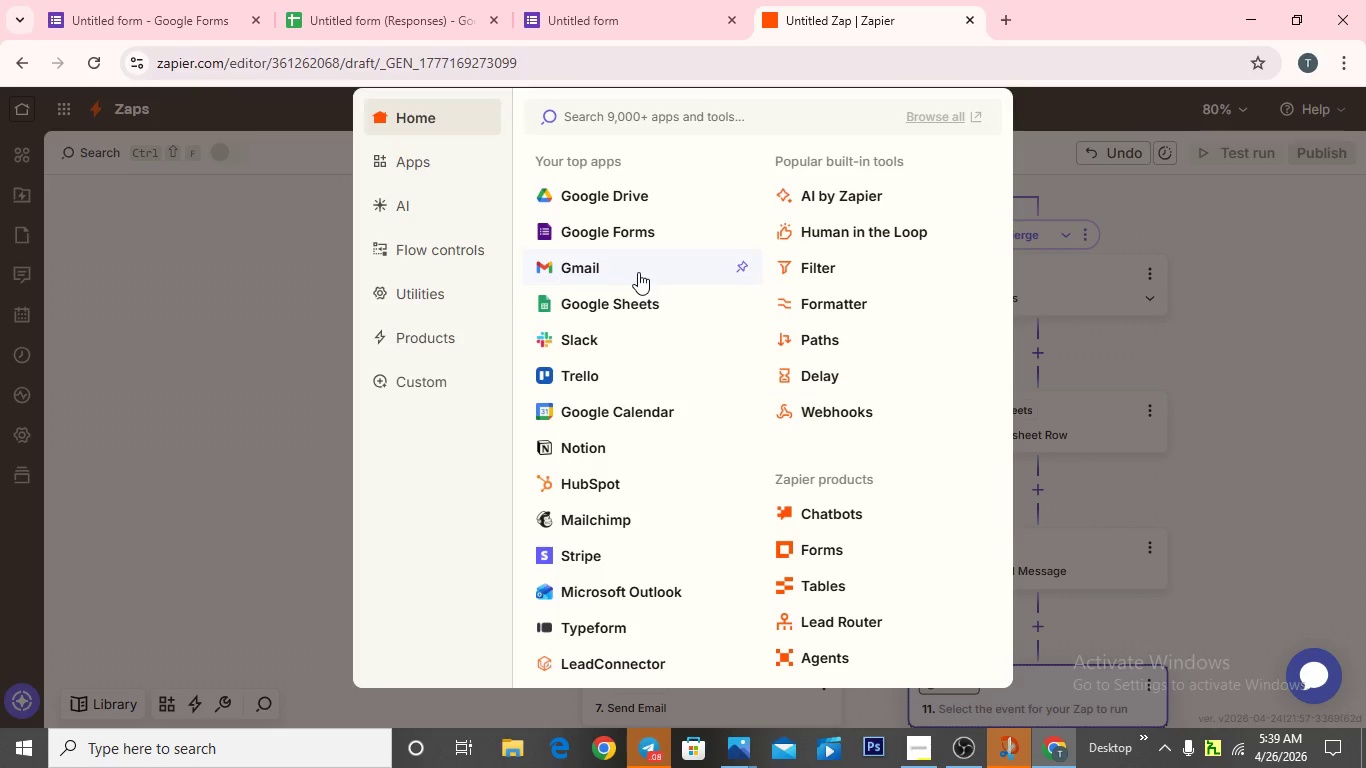 
left_click([622, 268])
 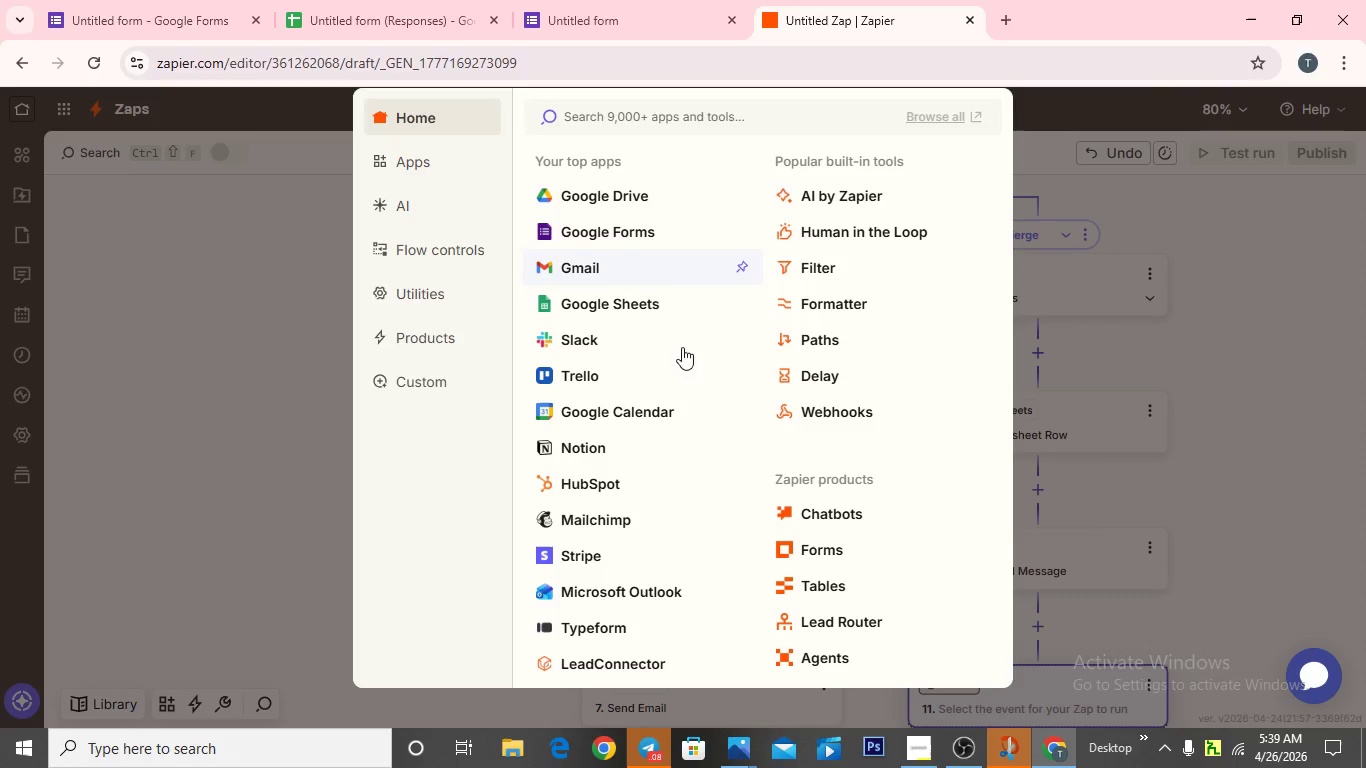 
left_click([557, 265])
 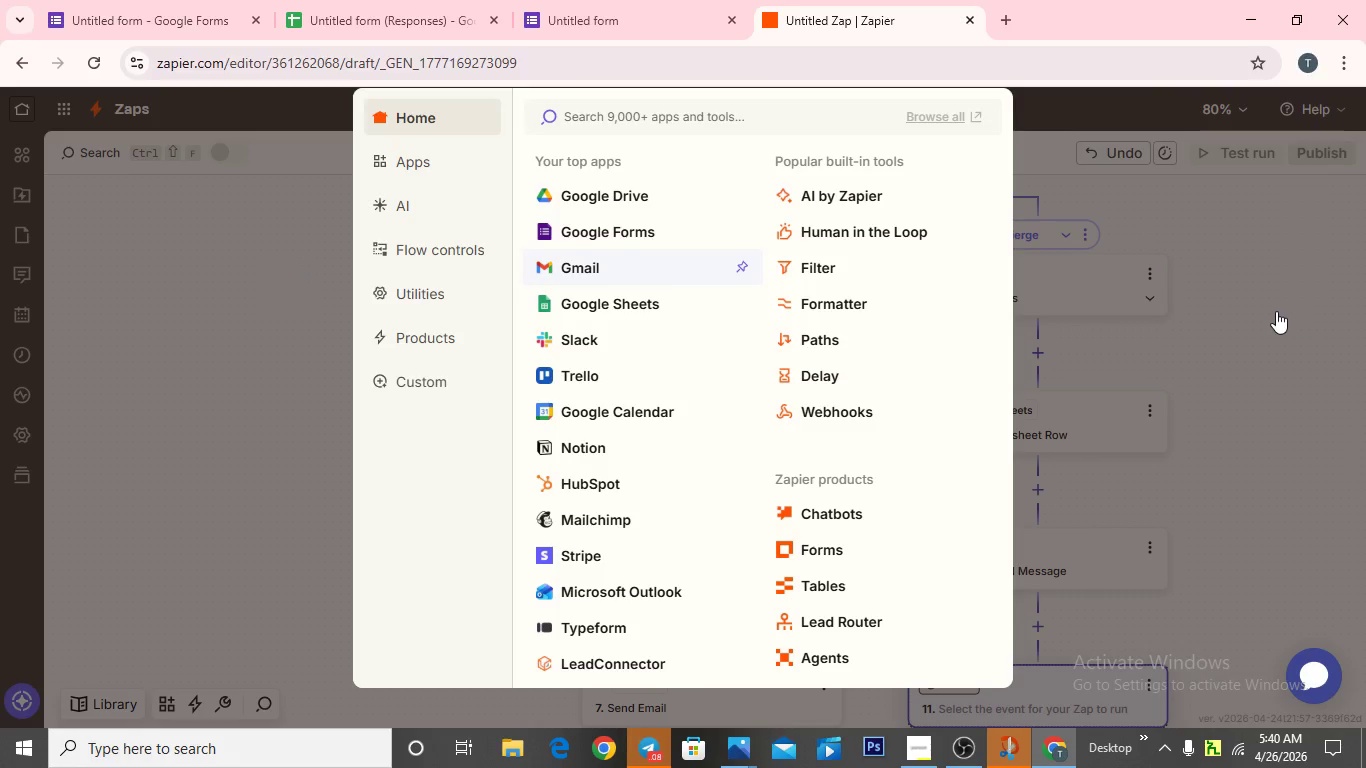 
left_click([1262, 311])
 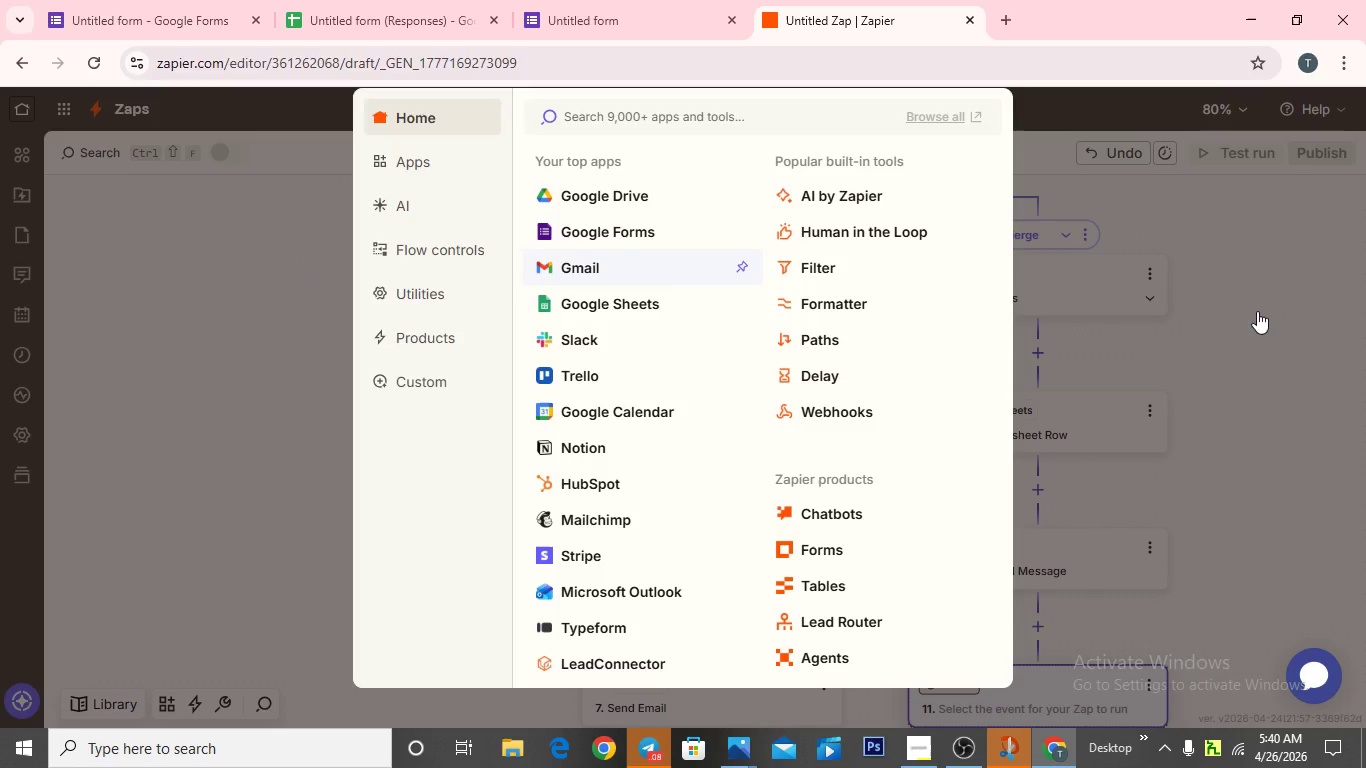 
left_click([1257, 311])
 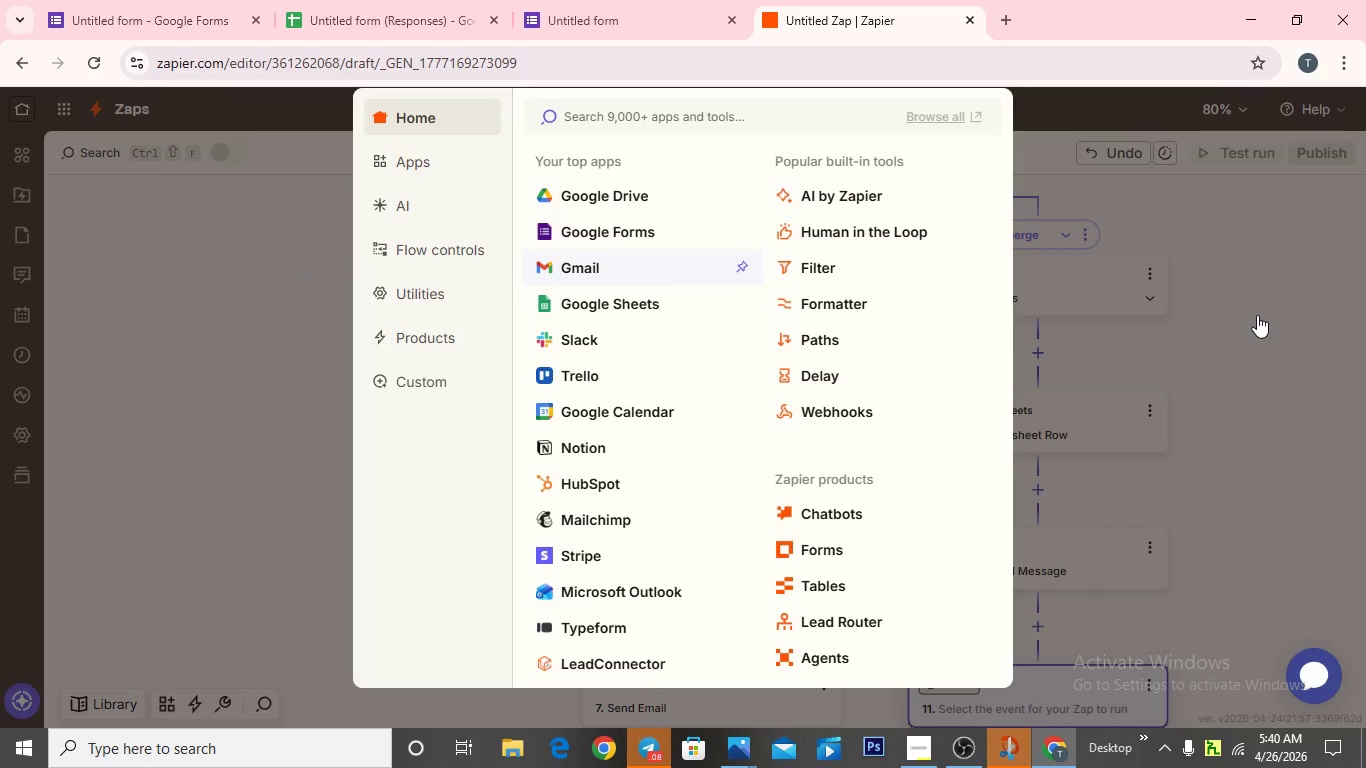 
scroll: coordinate [1257, 311], scroll_direction: down, amount: 1.0
 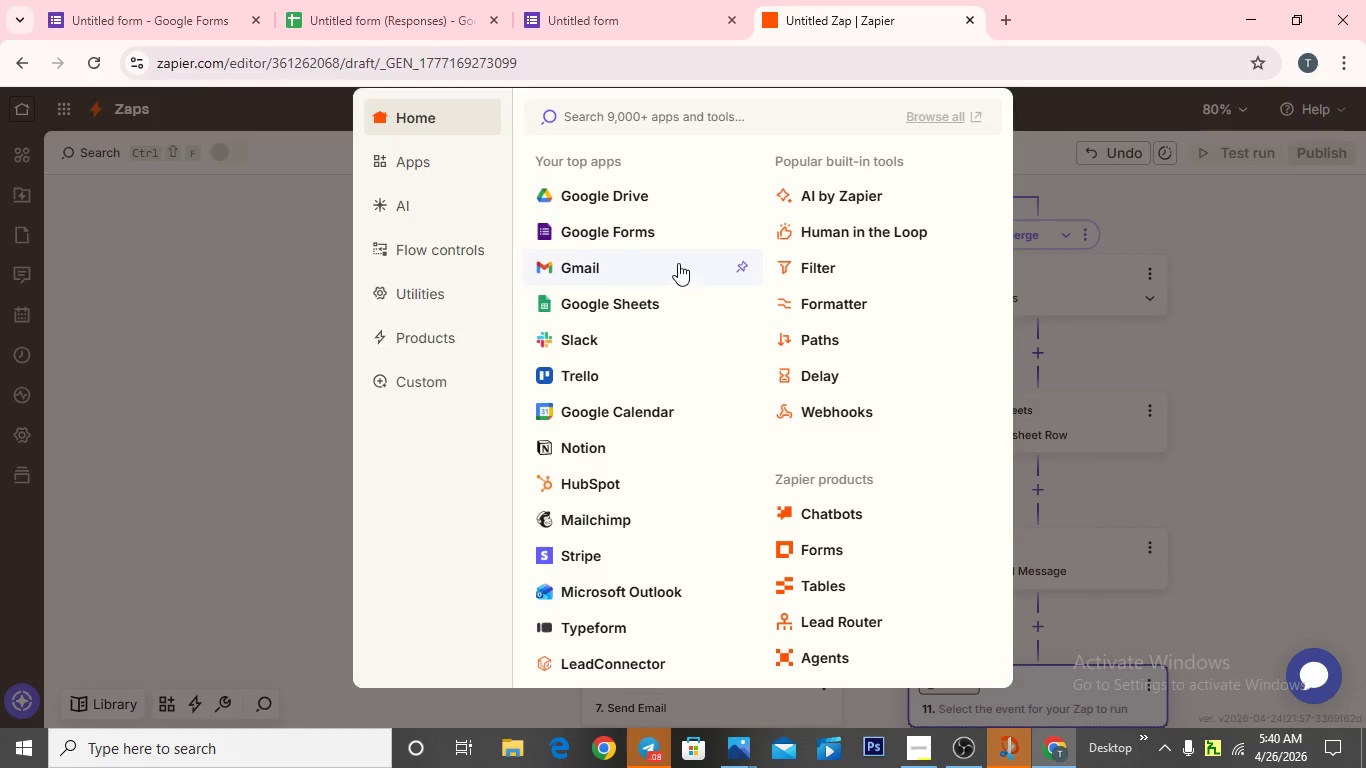 
double_click([678, 263])
 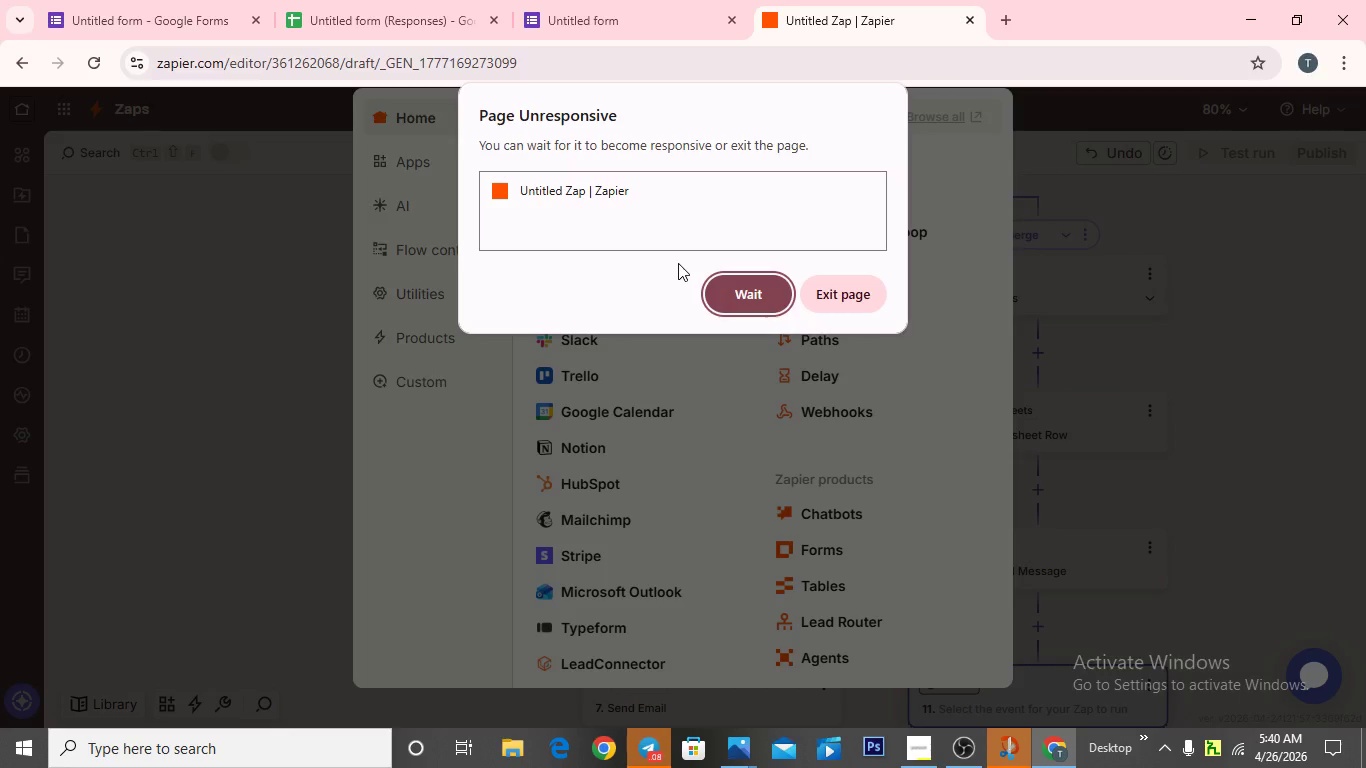 
wait(8.55)
 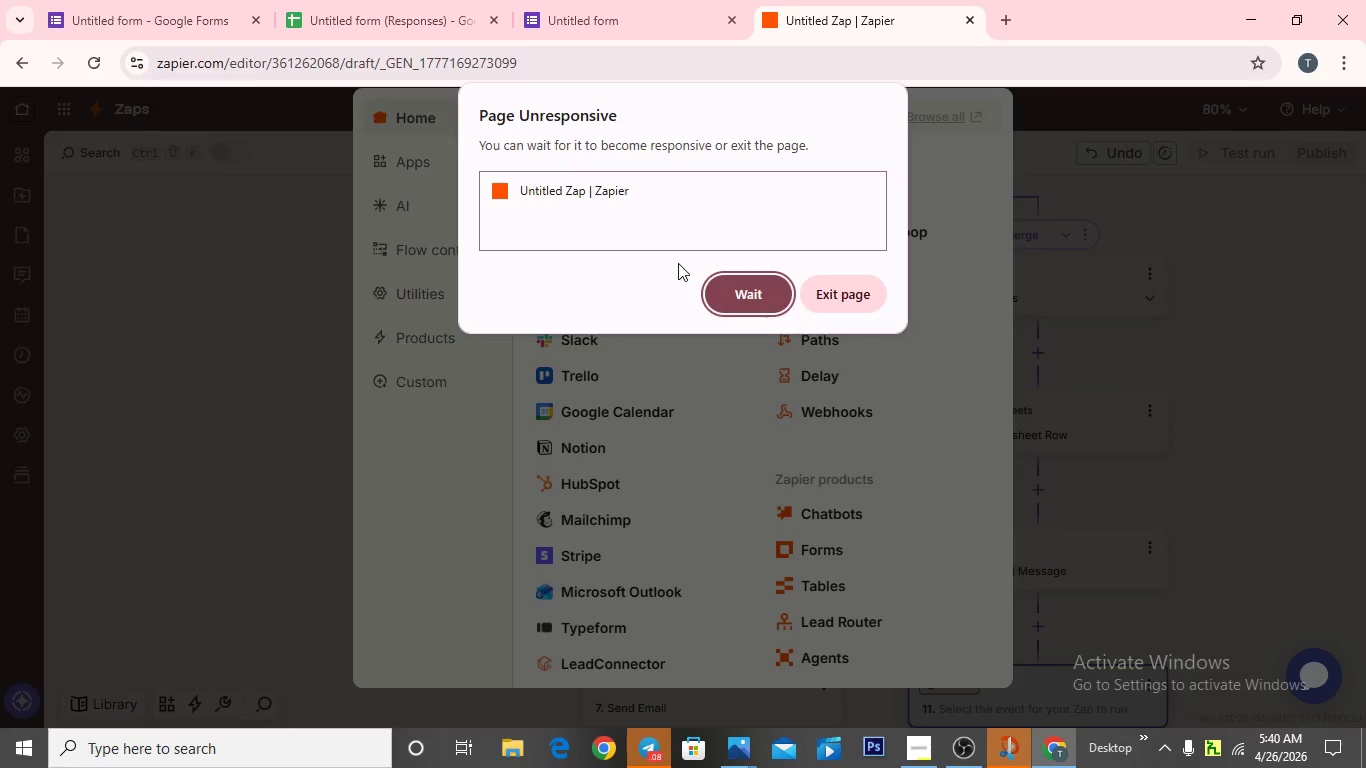 
left_click([331, 398])
 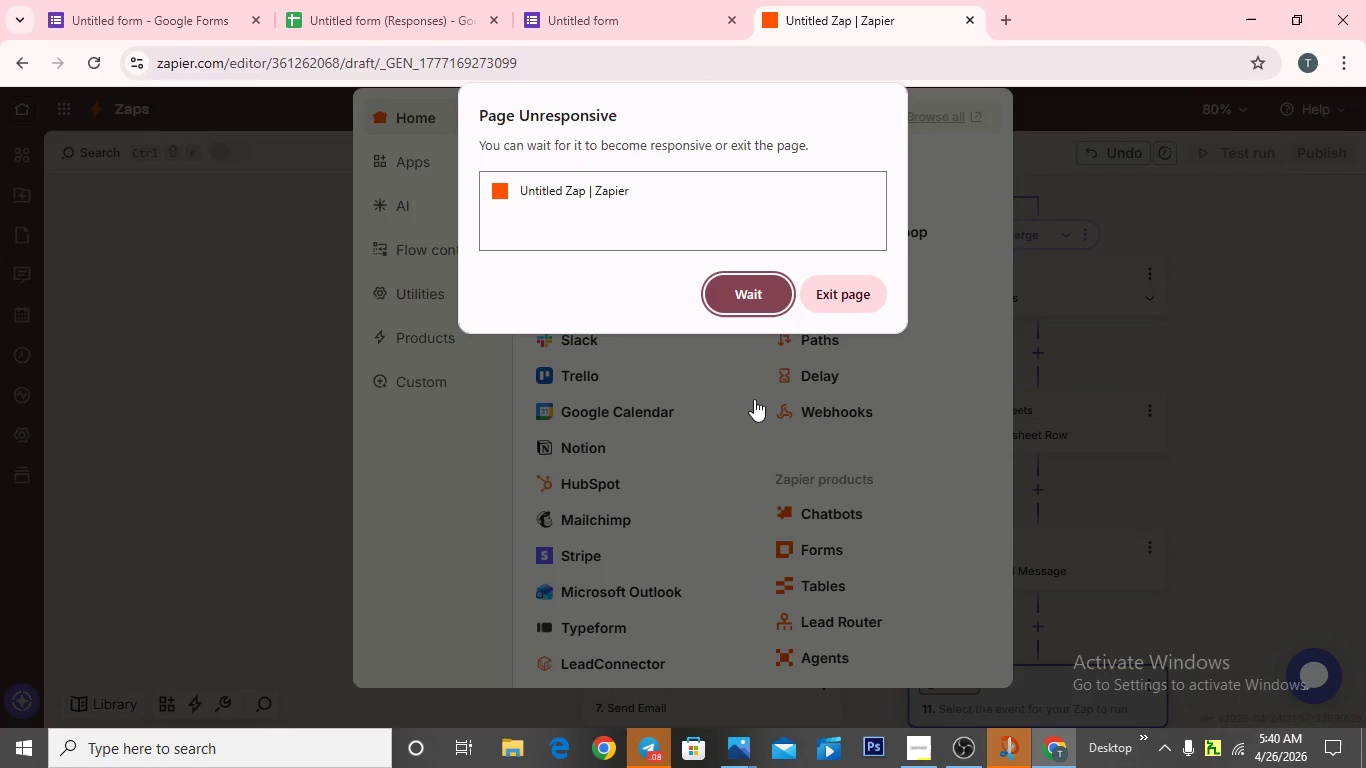 
left_click([736, 290])
 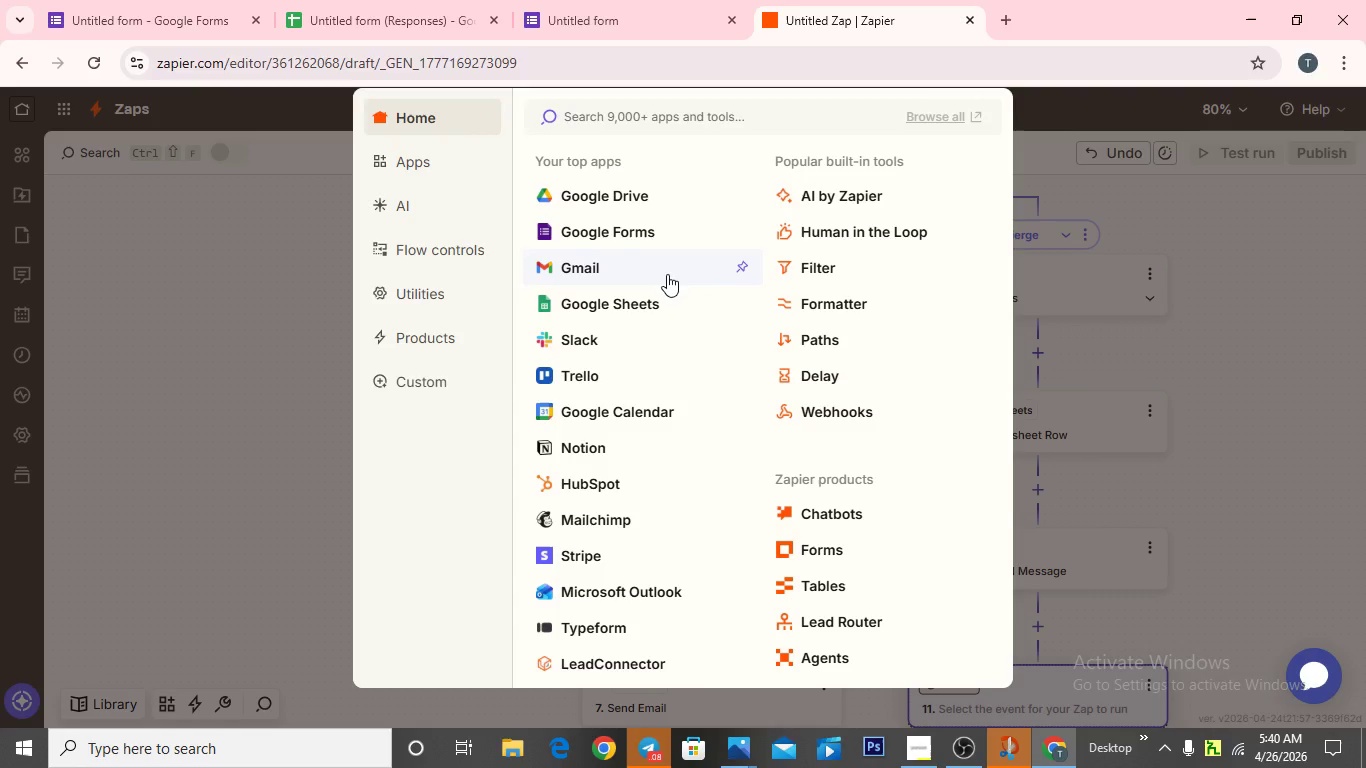 
left_click([667, 274])
 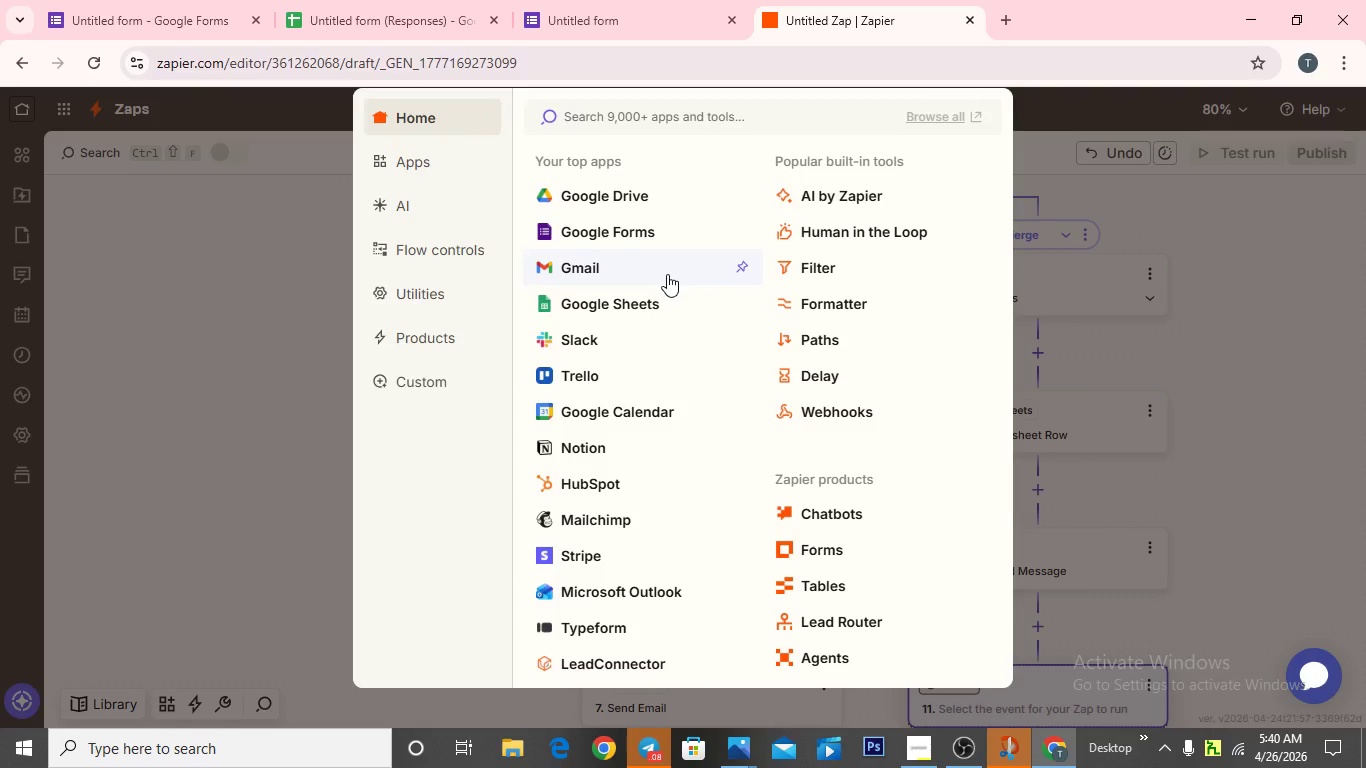 
double_click([667, 274])
 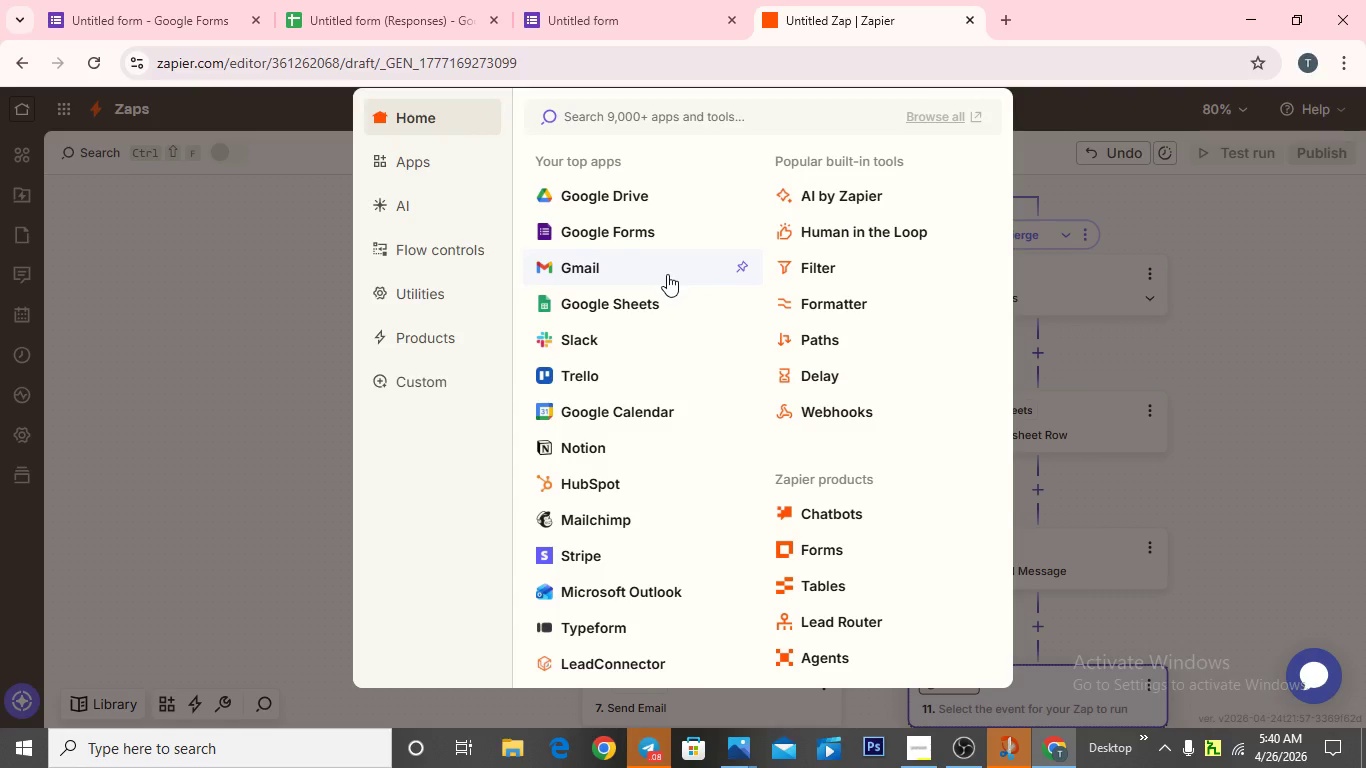 
left_click([667, 274])
 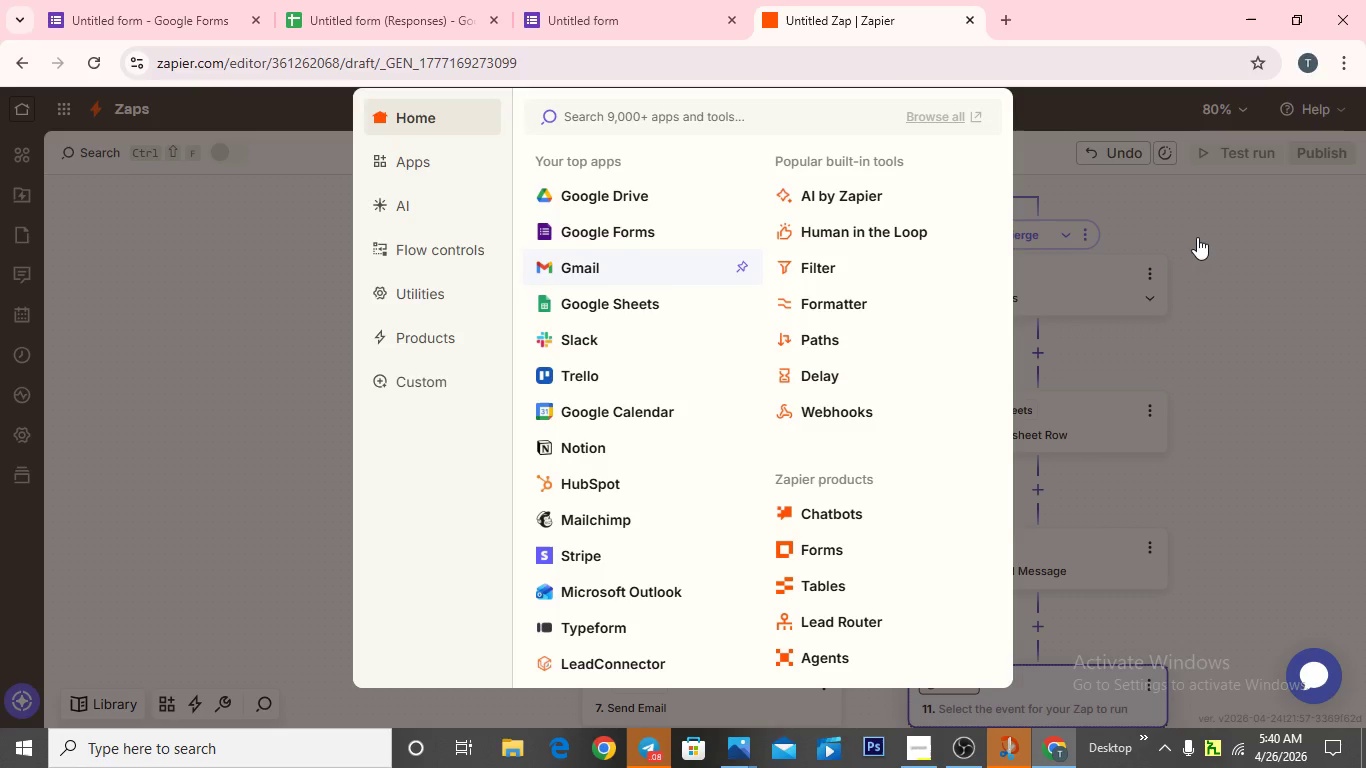 
double_click([1197, 237])
 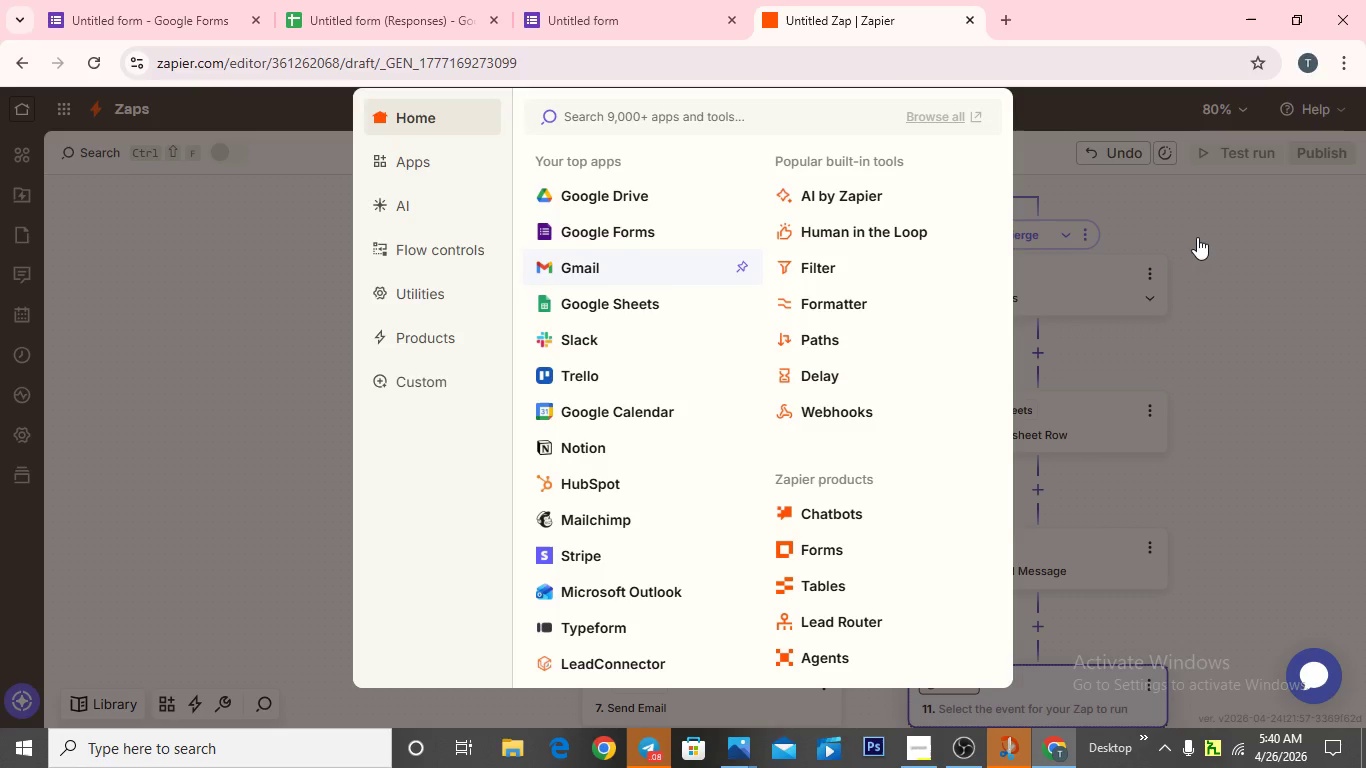 
triple_click([1197, 237])
 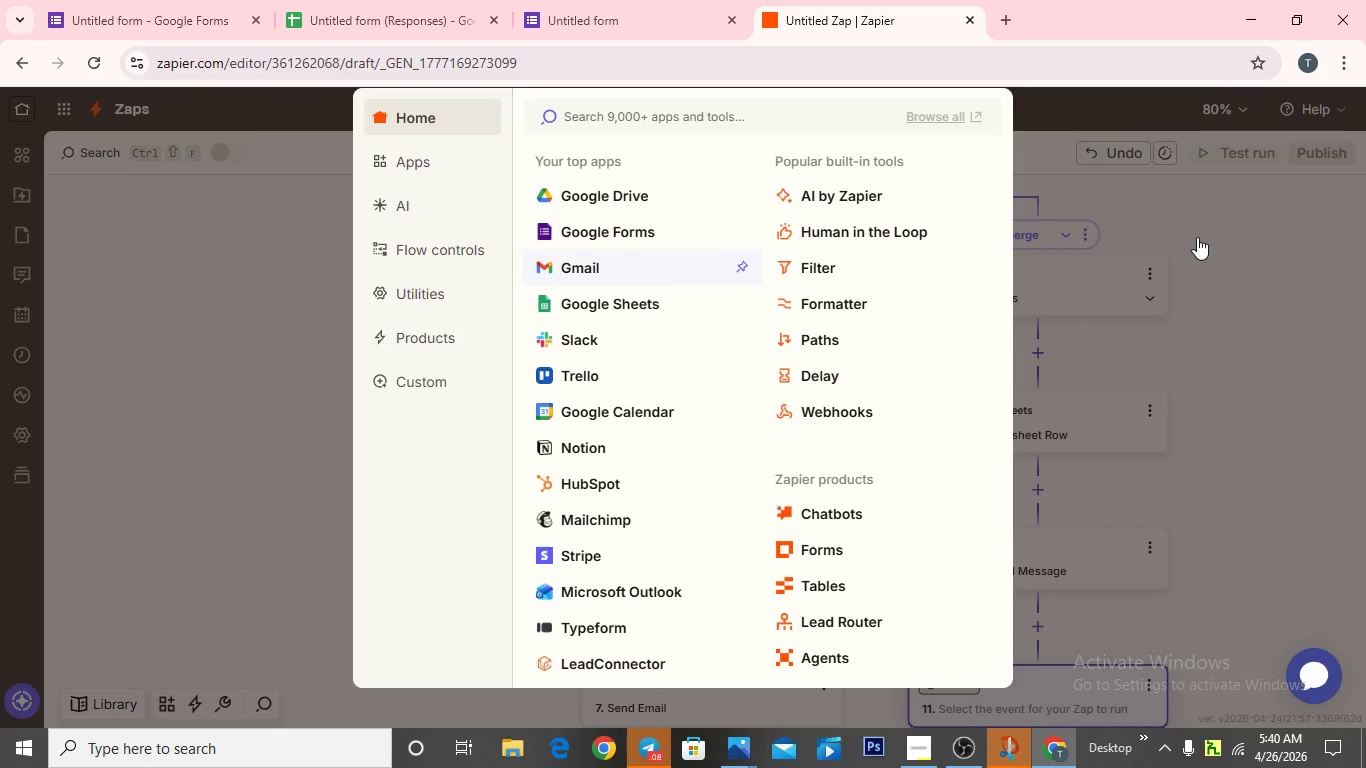 
wait(9.45)
 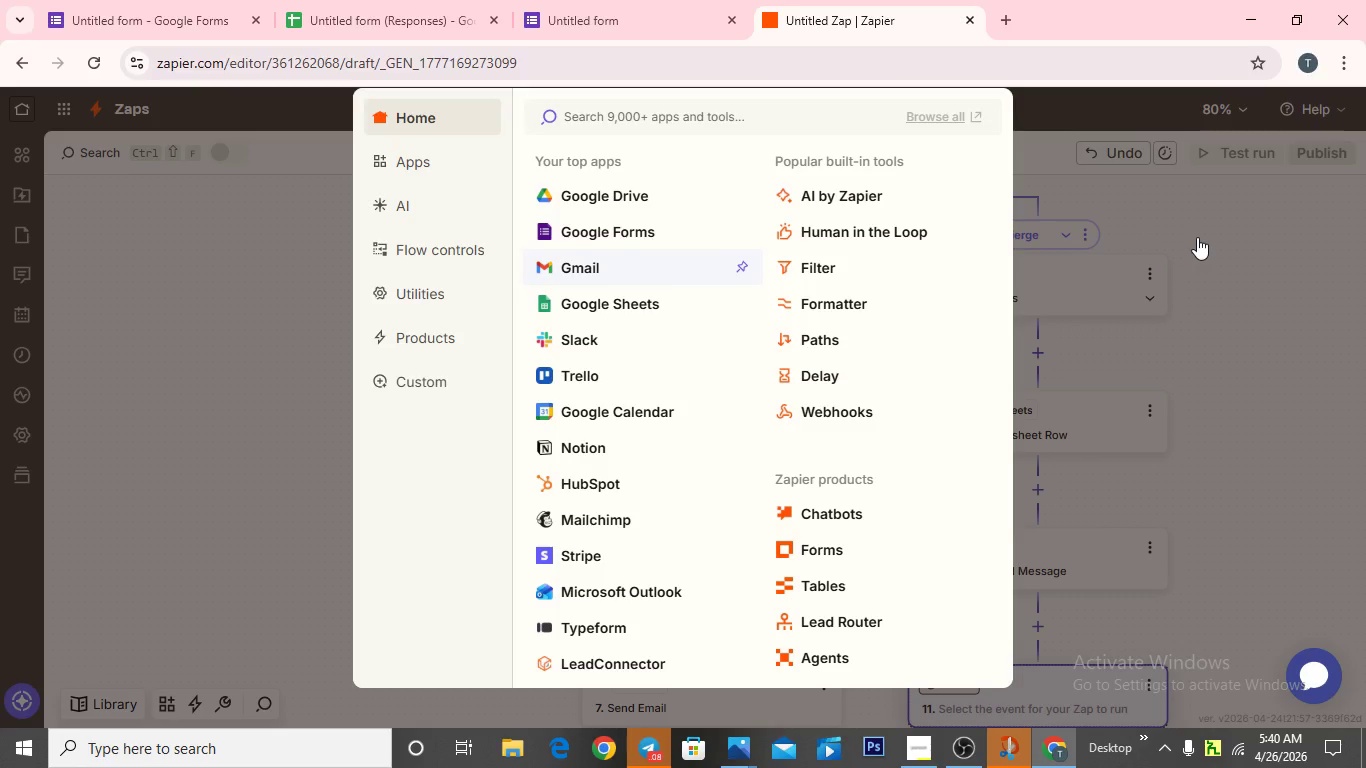 
left_click([1197, 237])
 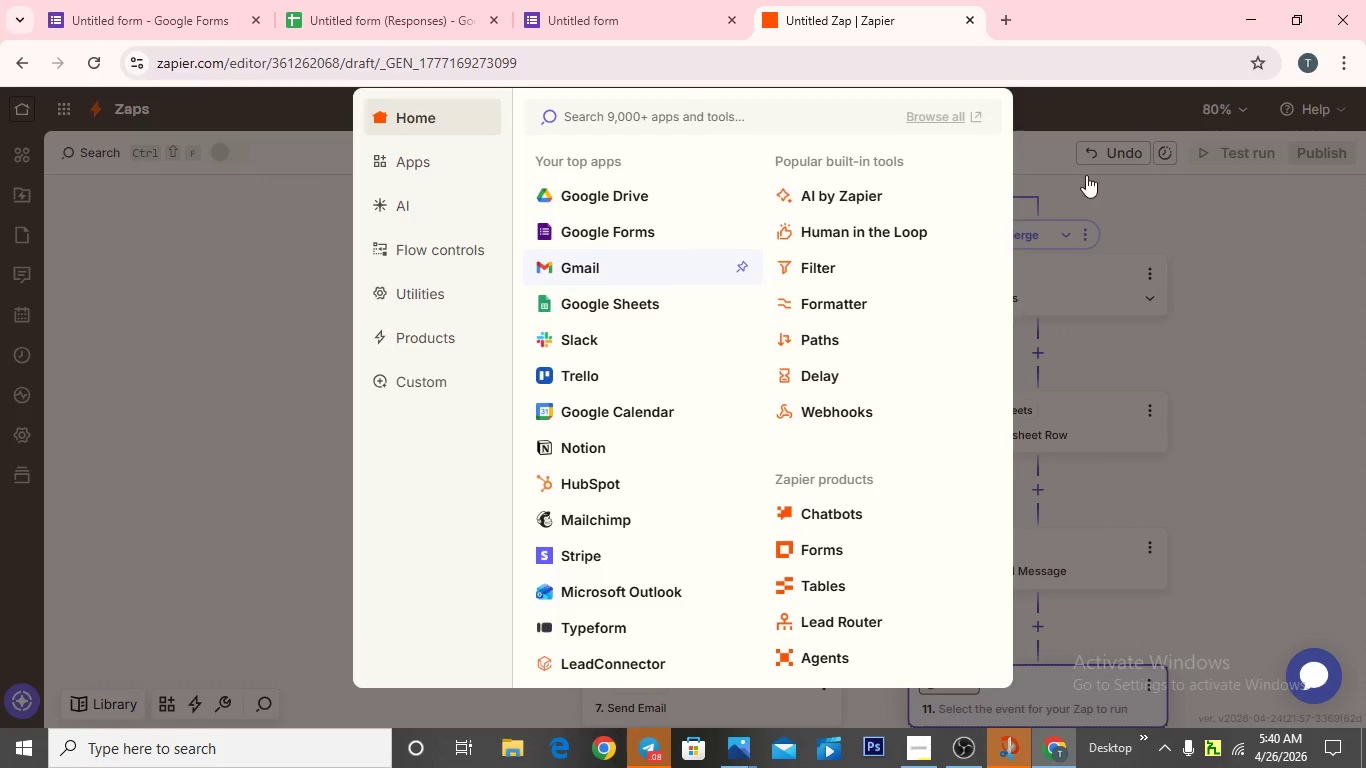 
left_click([1175, 237])
 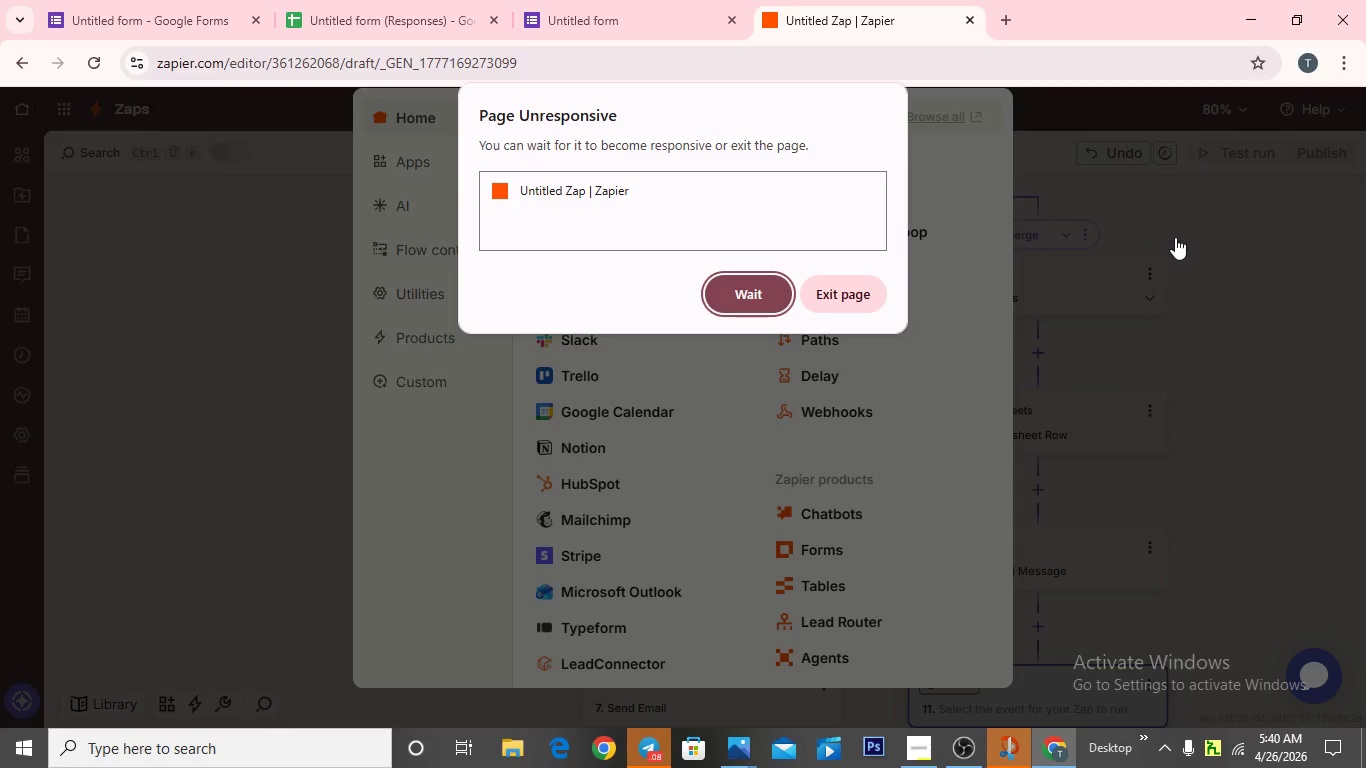 
wait(11.55)
 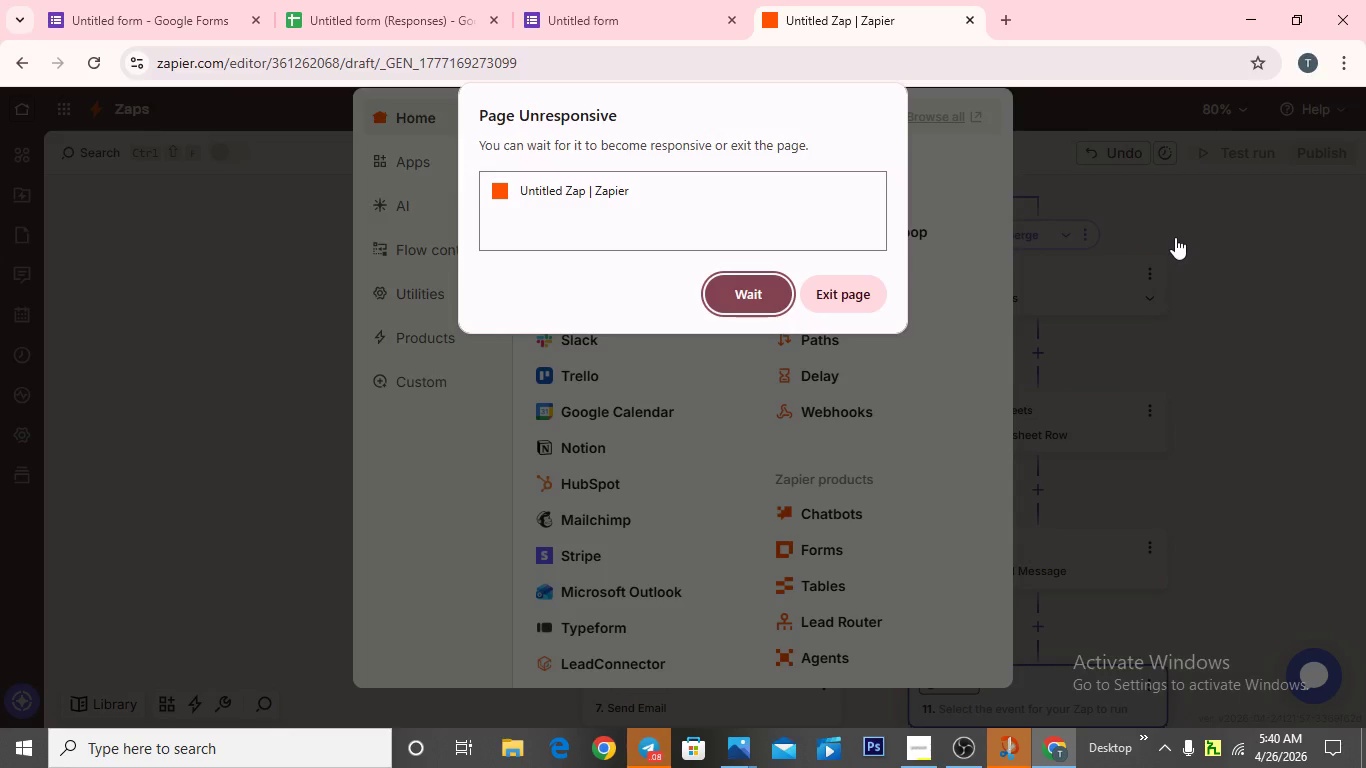 
left_click([746, 212])
 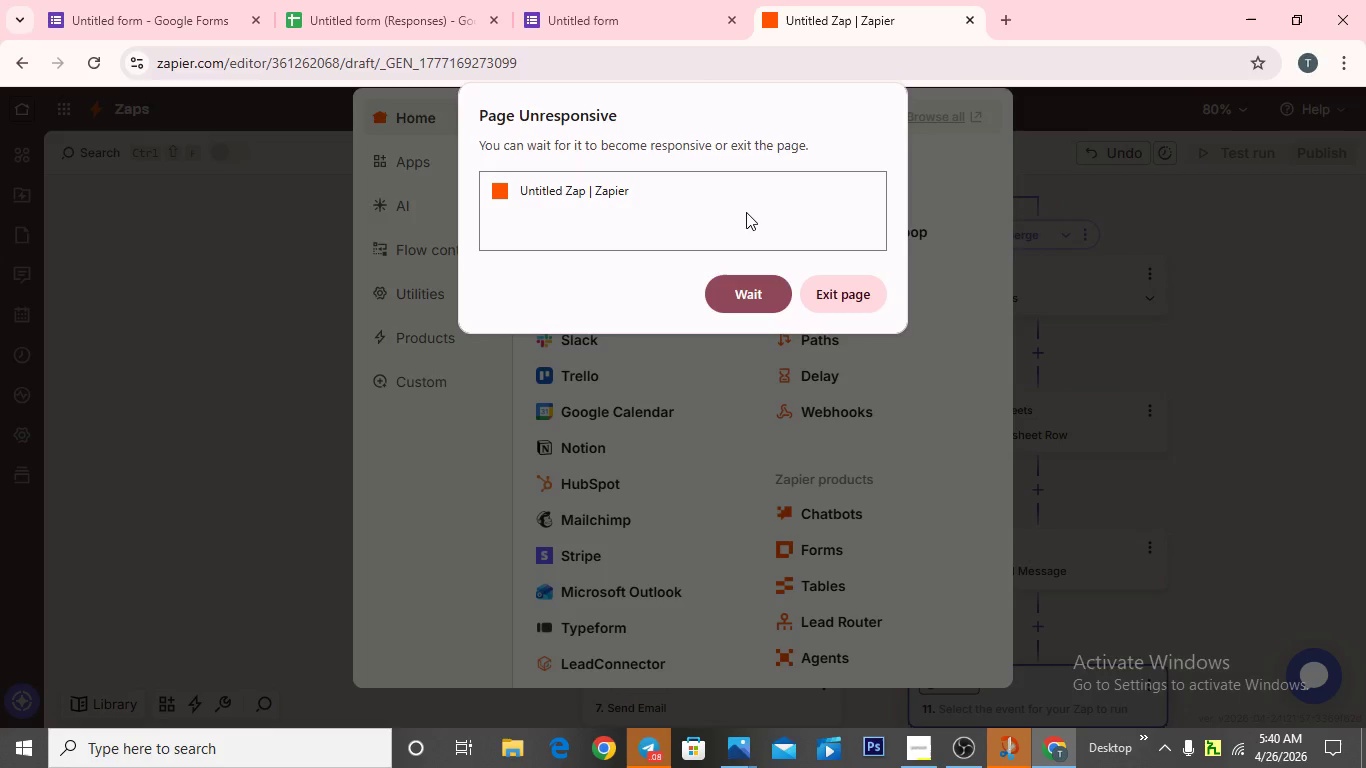 
left_click([746, 212])
 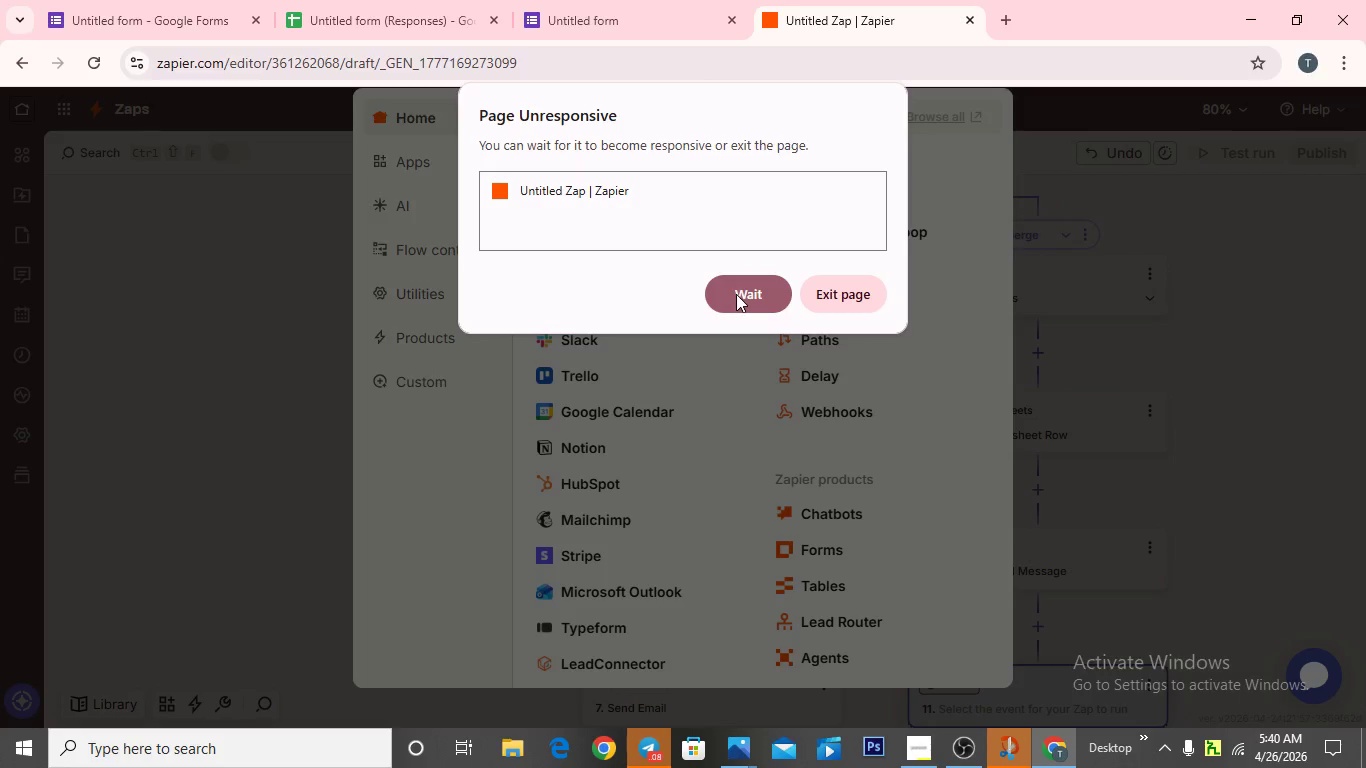 
left_click([737, 294])
 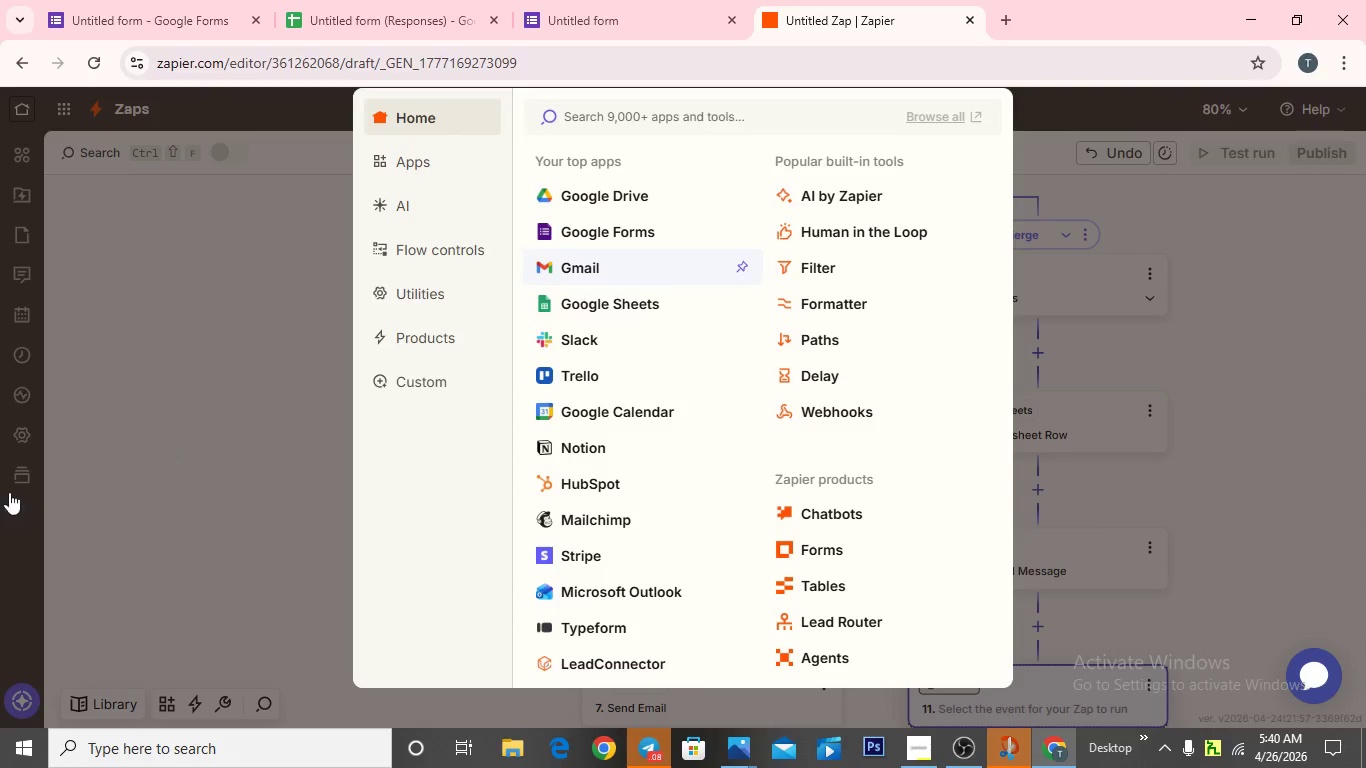 
left_click([282, 478])
 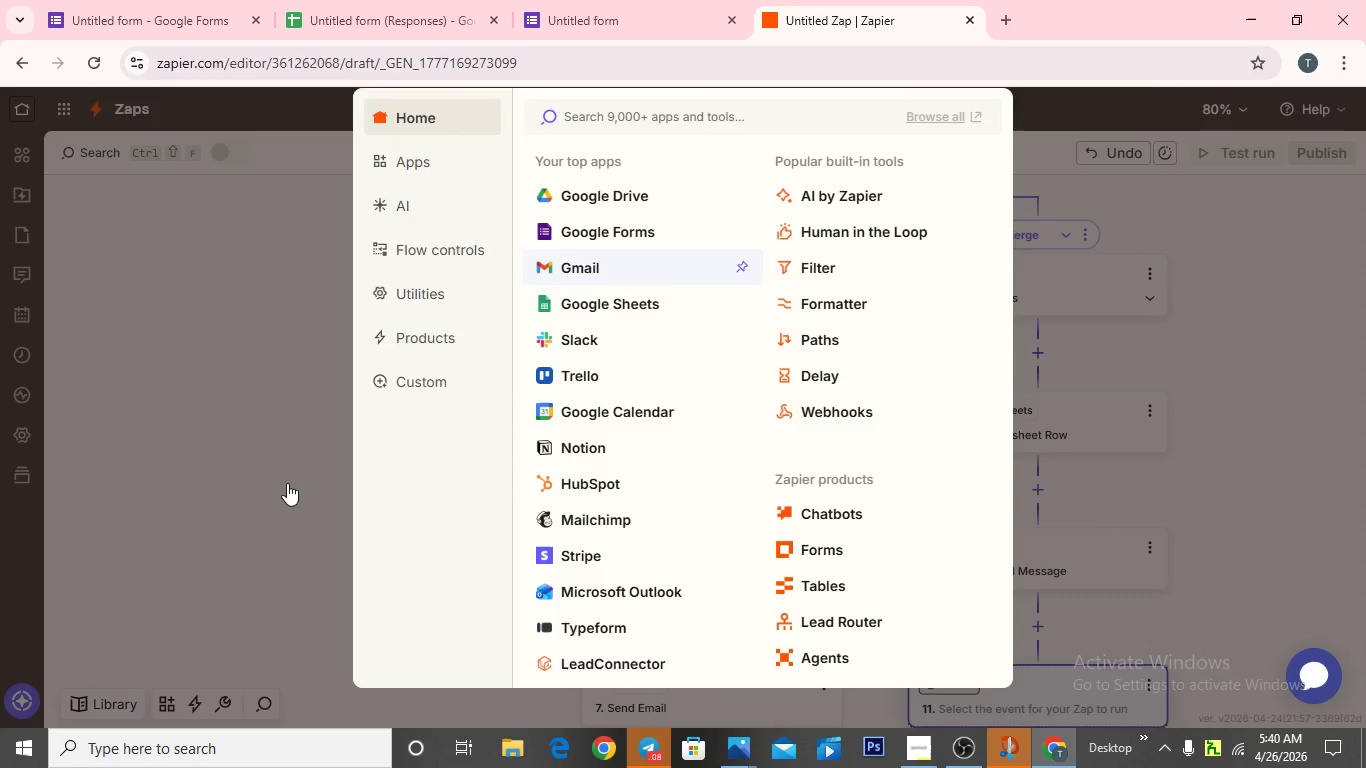 
left_click_drag(start_coordinate=[282, 478], to_coordinate=[287, 483])
 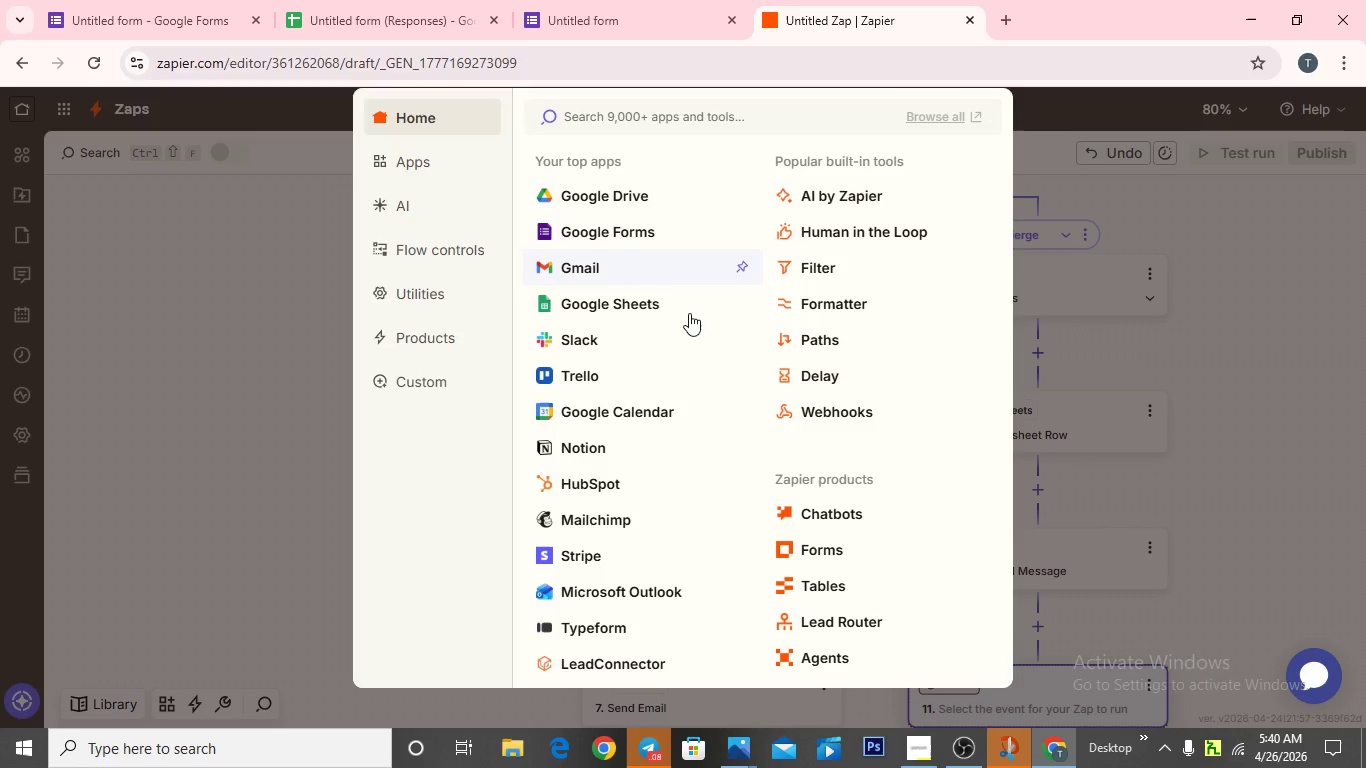 
left_click([657, 305])
 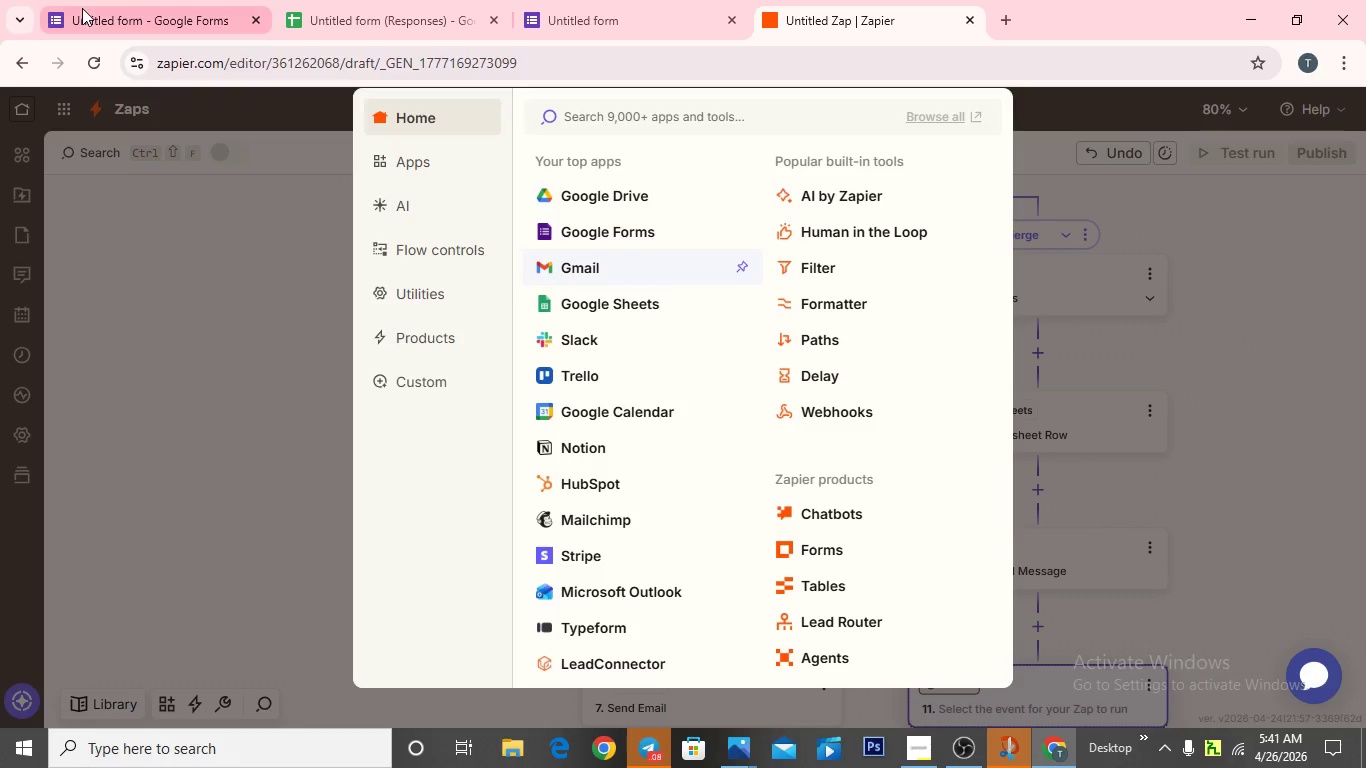 
wait(5.41)
 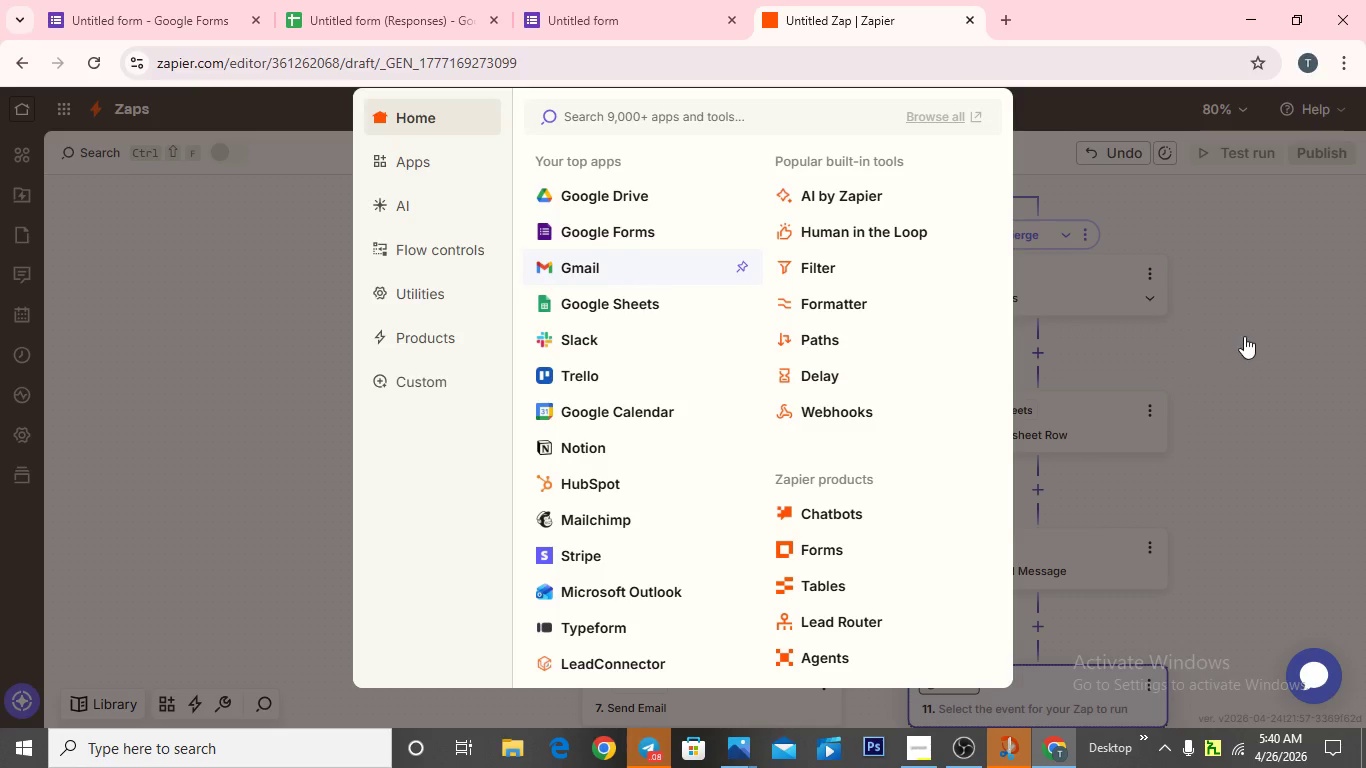 
left_click([589, 16])
 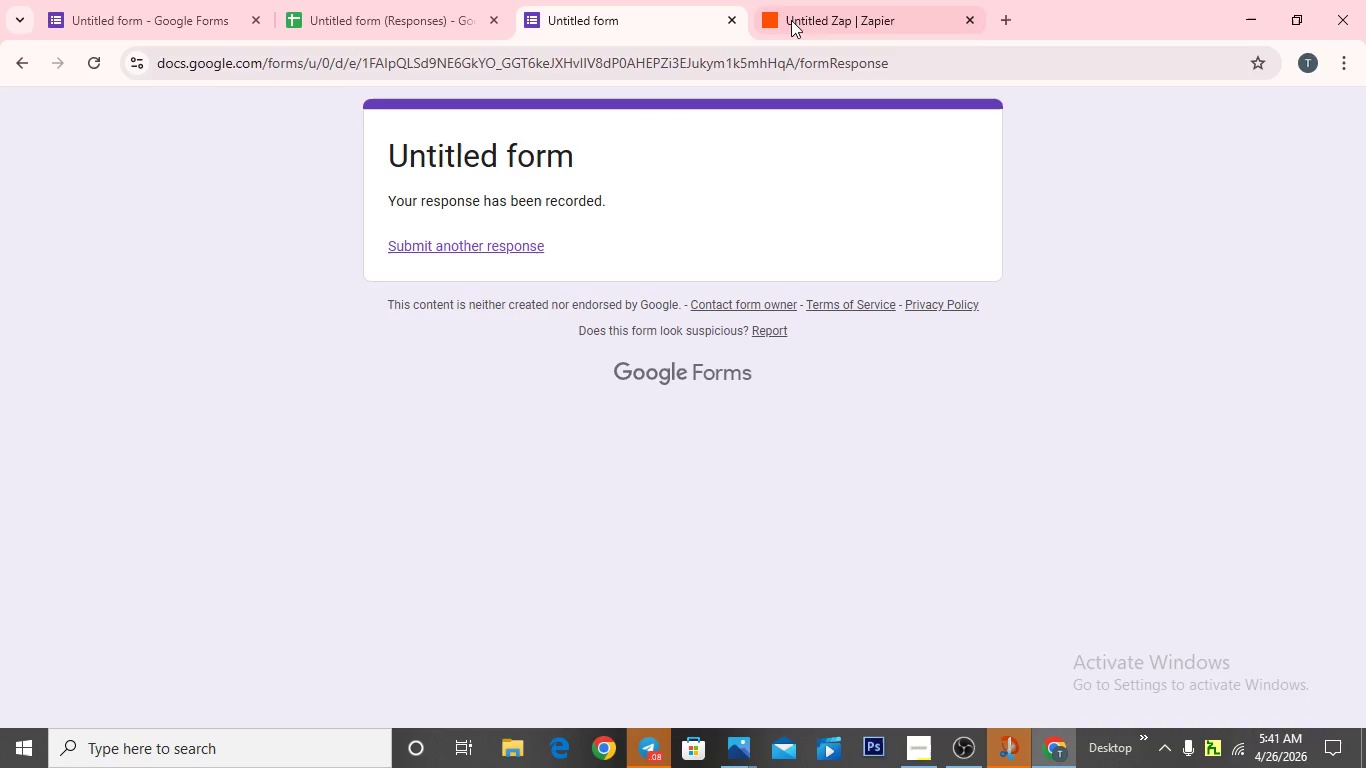 
left_click([791, 20])
 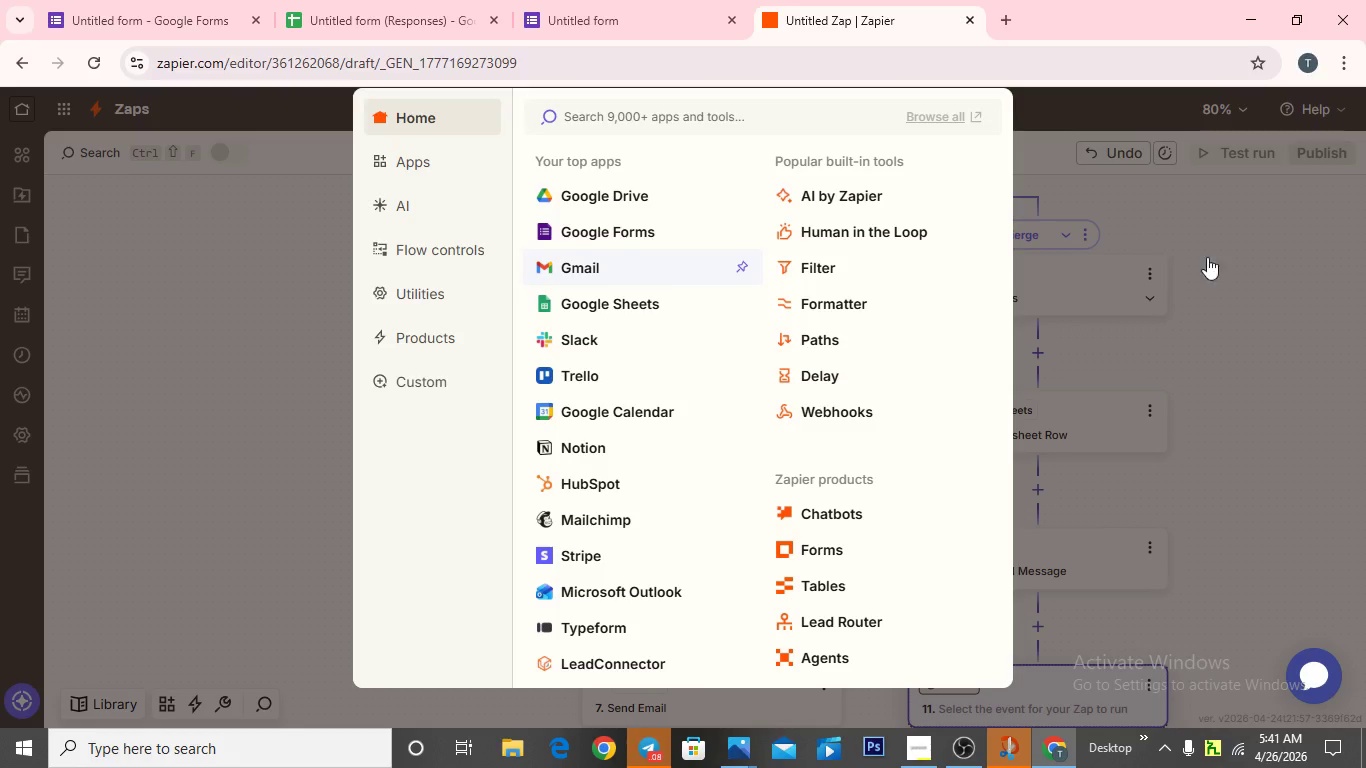 
left_click_drag(start_coordinate=[1365, 268], to_coordinate=[1365, 274])
 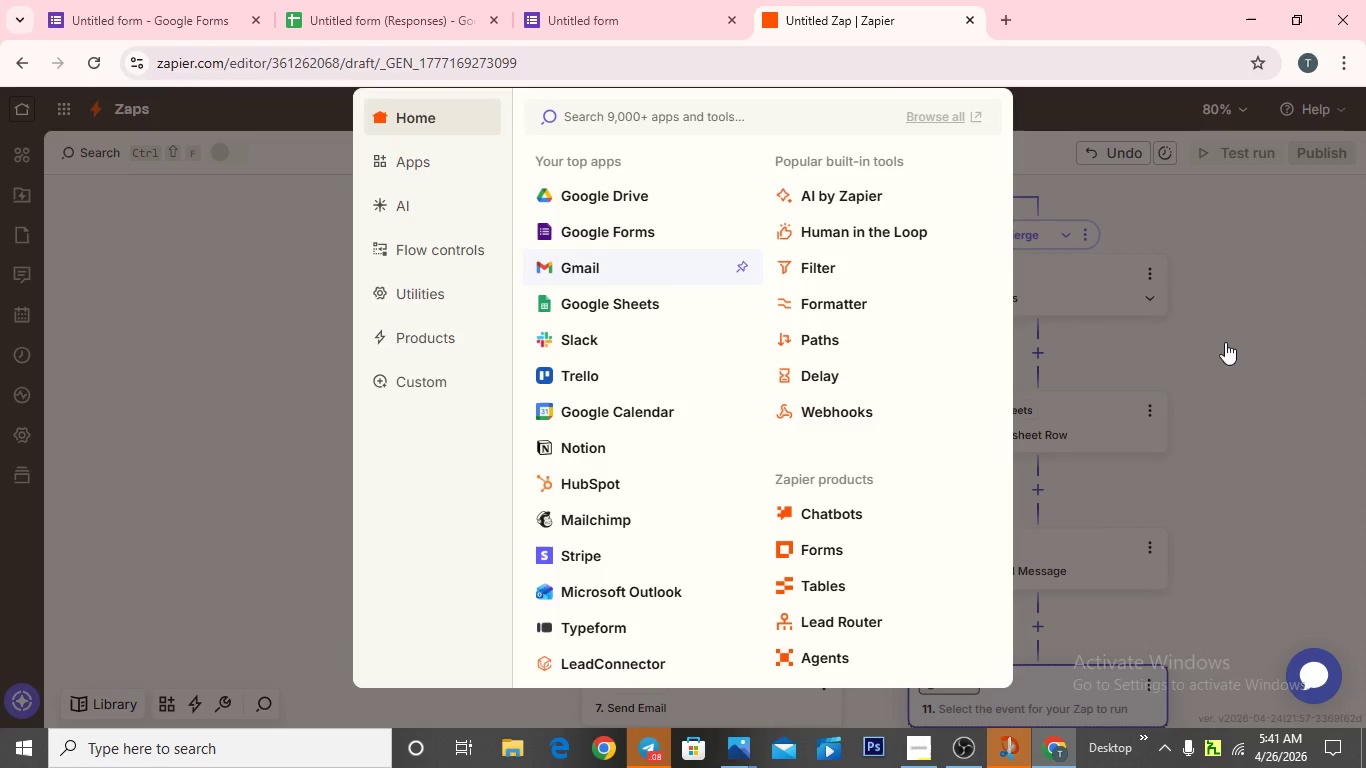 
key(F5)
 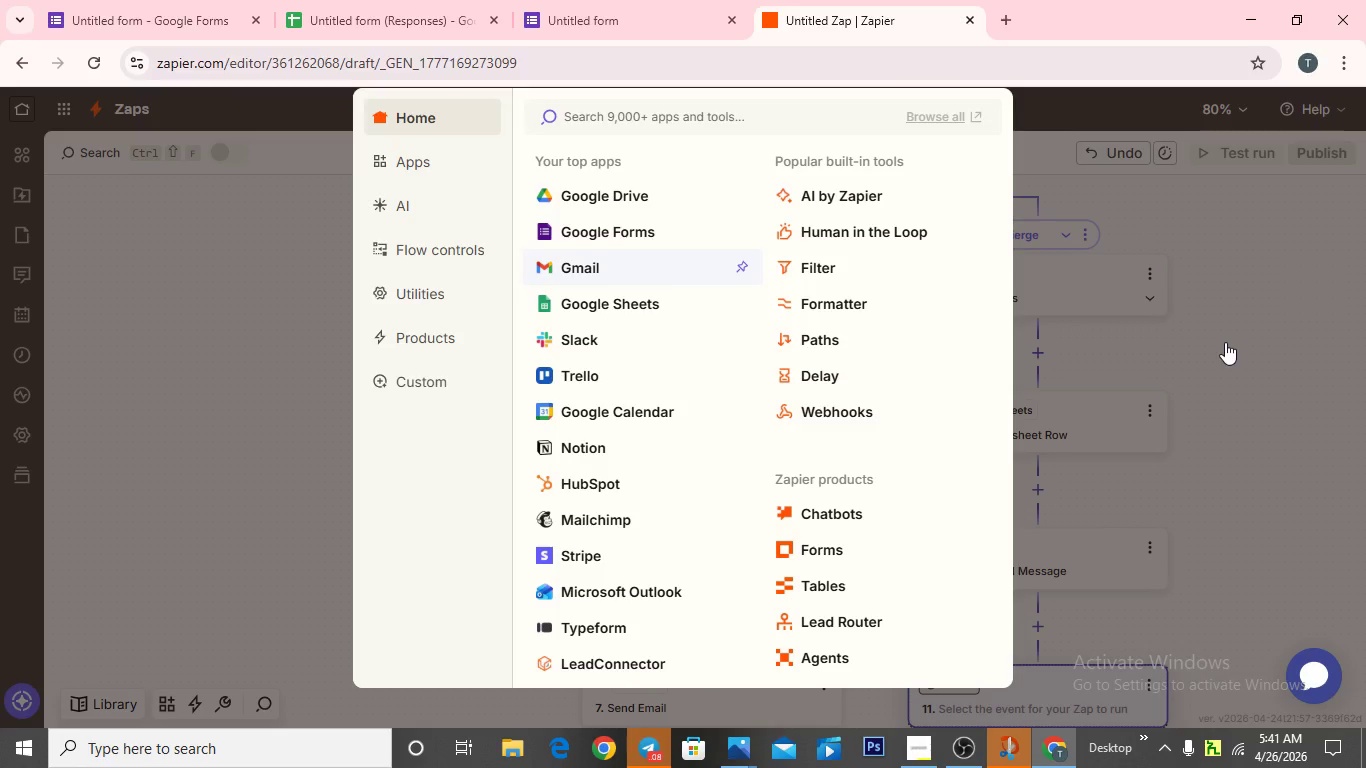 
hold_key(key=F5, duration=0.33)
 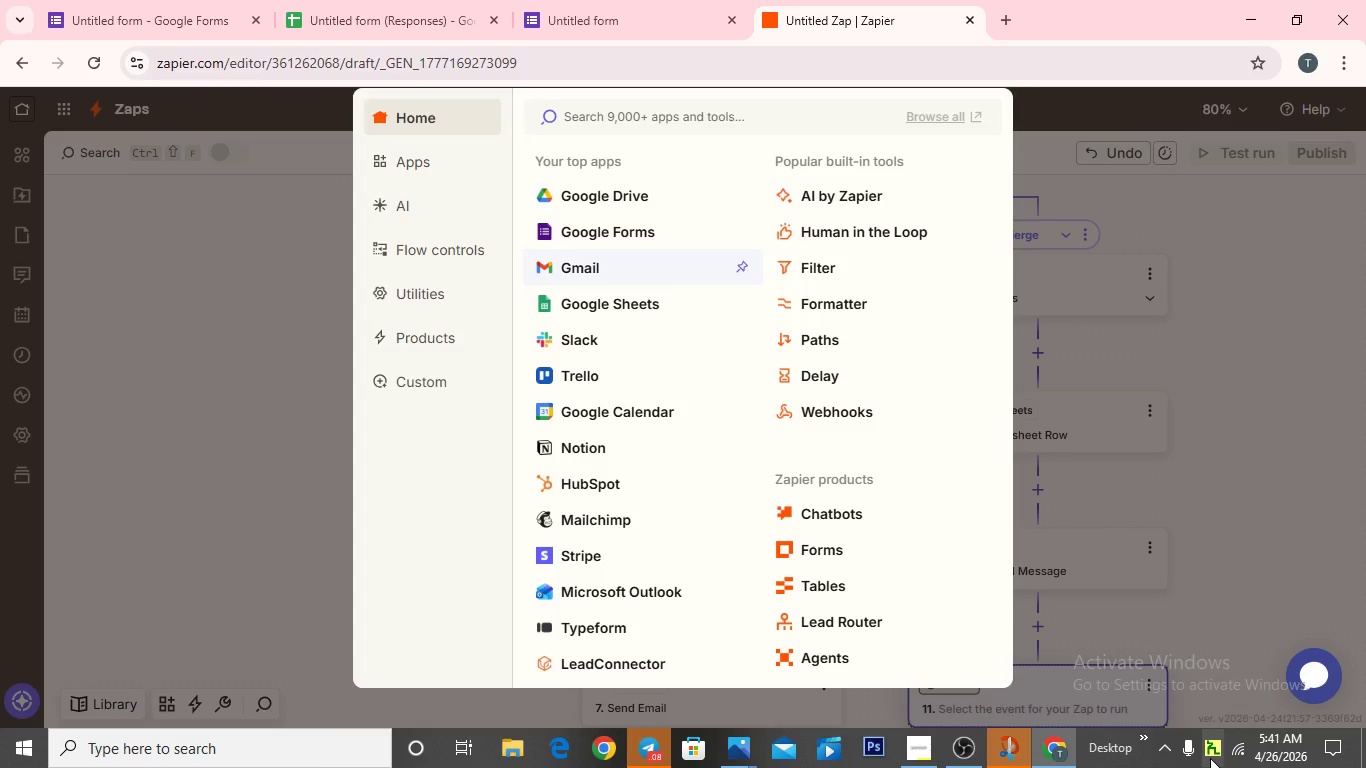 
wait(6.41)
 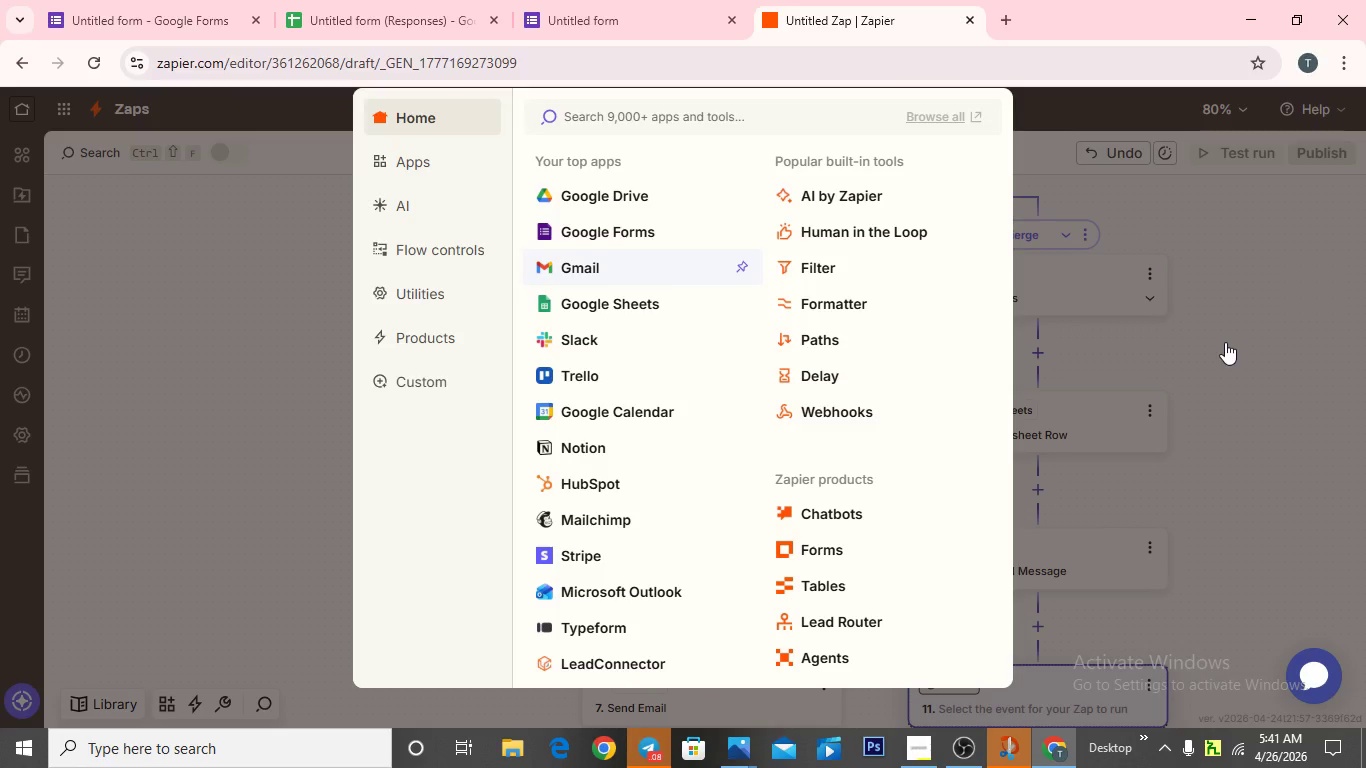 
left_click([1241, 755])
 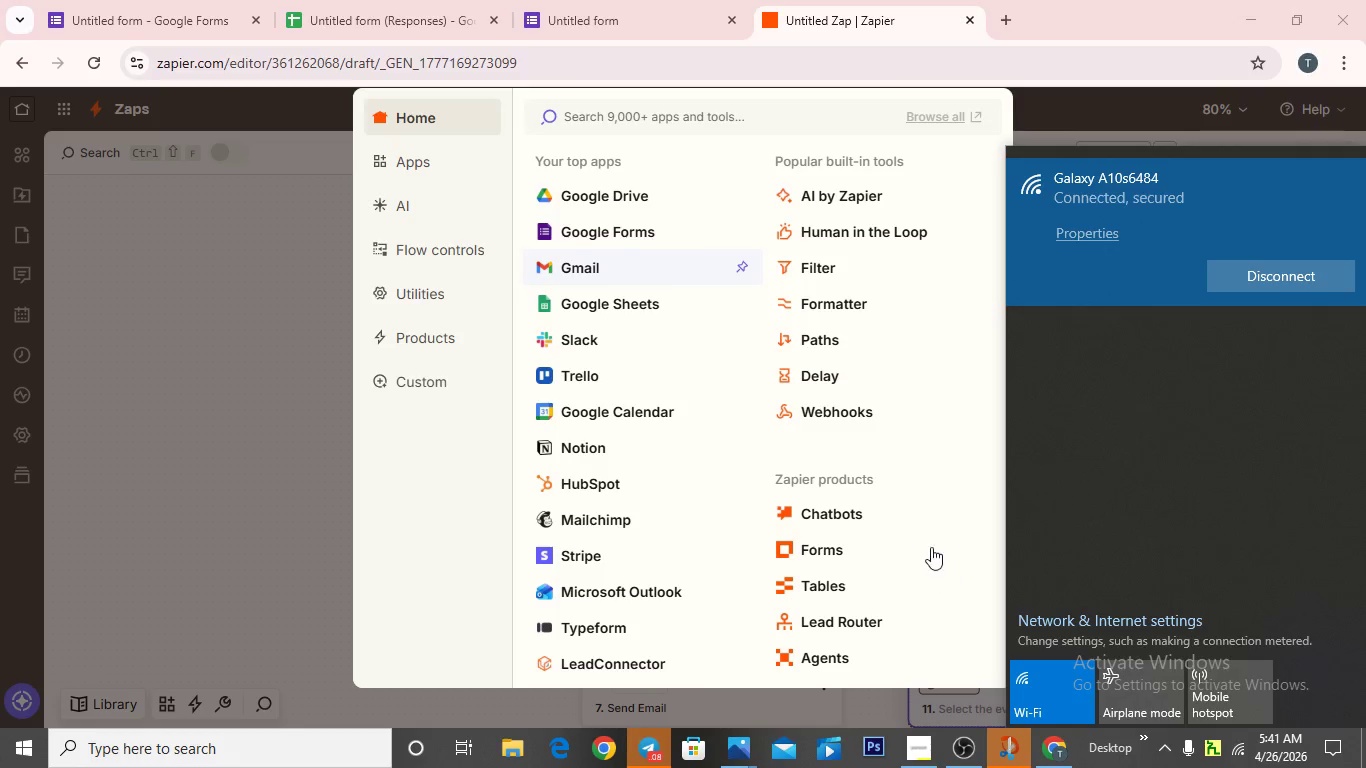 
left_click([916, 500])
 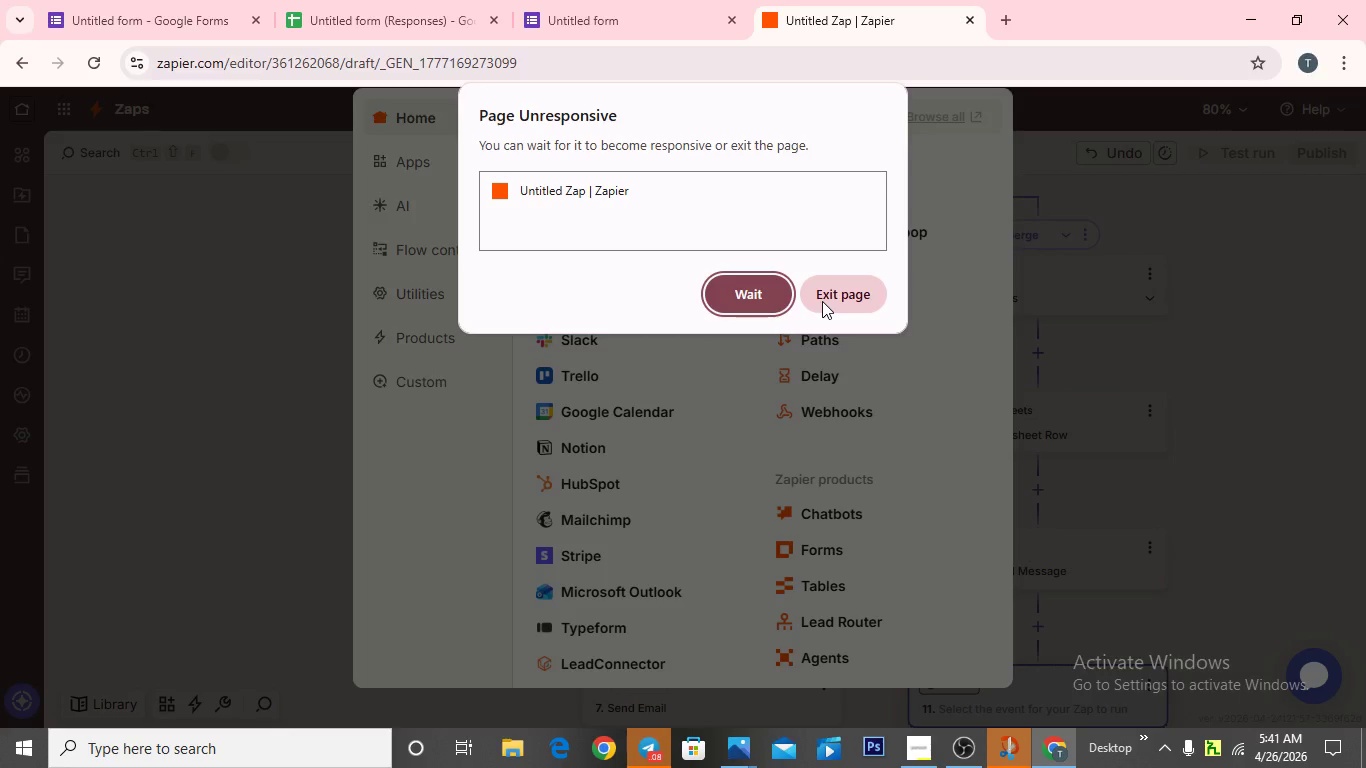 
wait(5.58)
 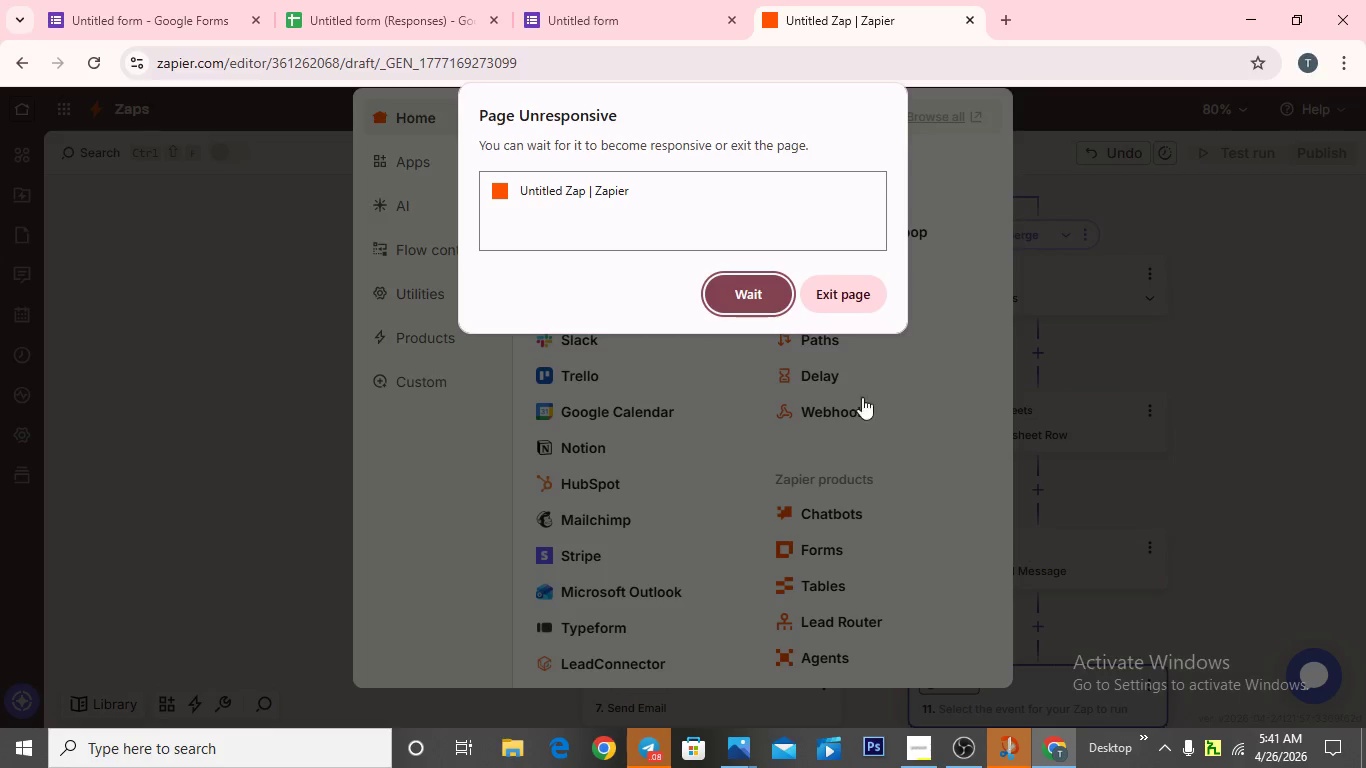 
left_click([822, 301])
 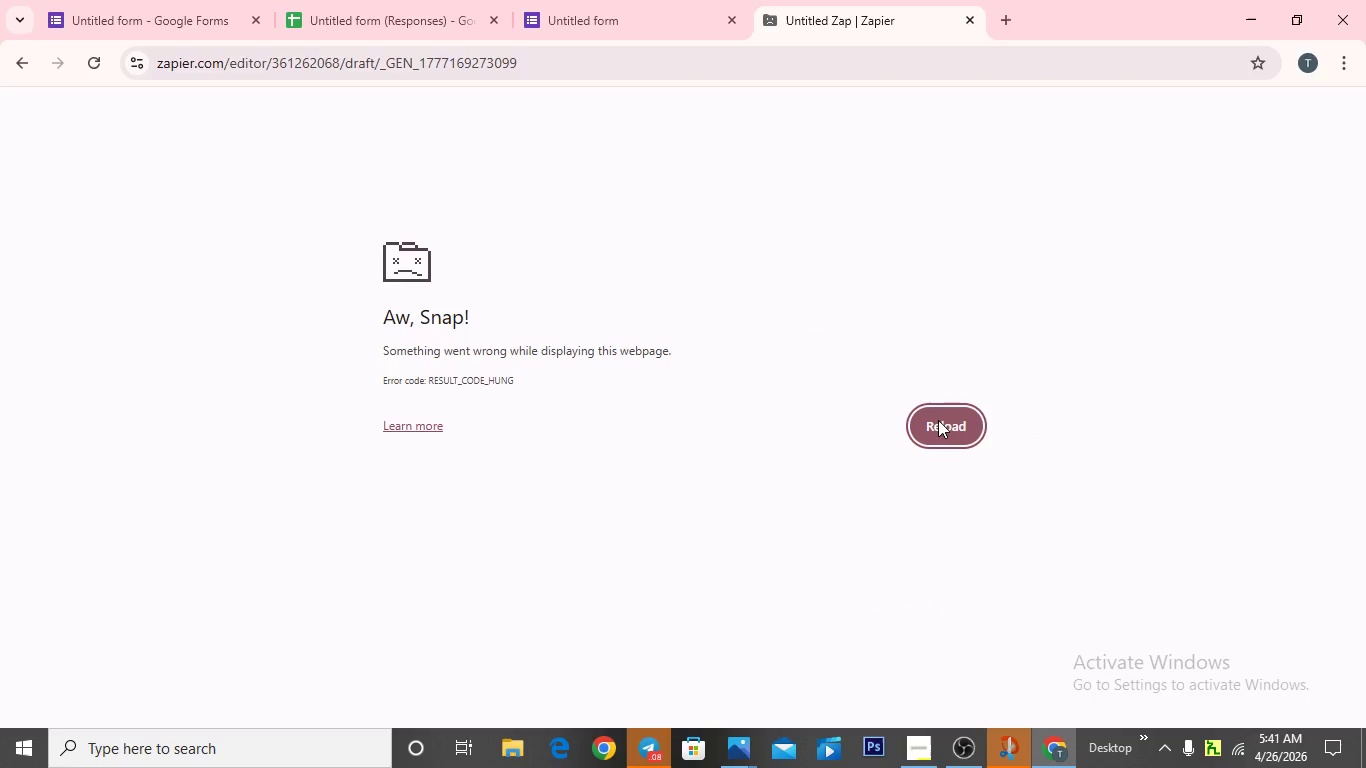 
wait(7.17)
 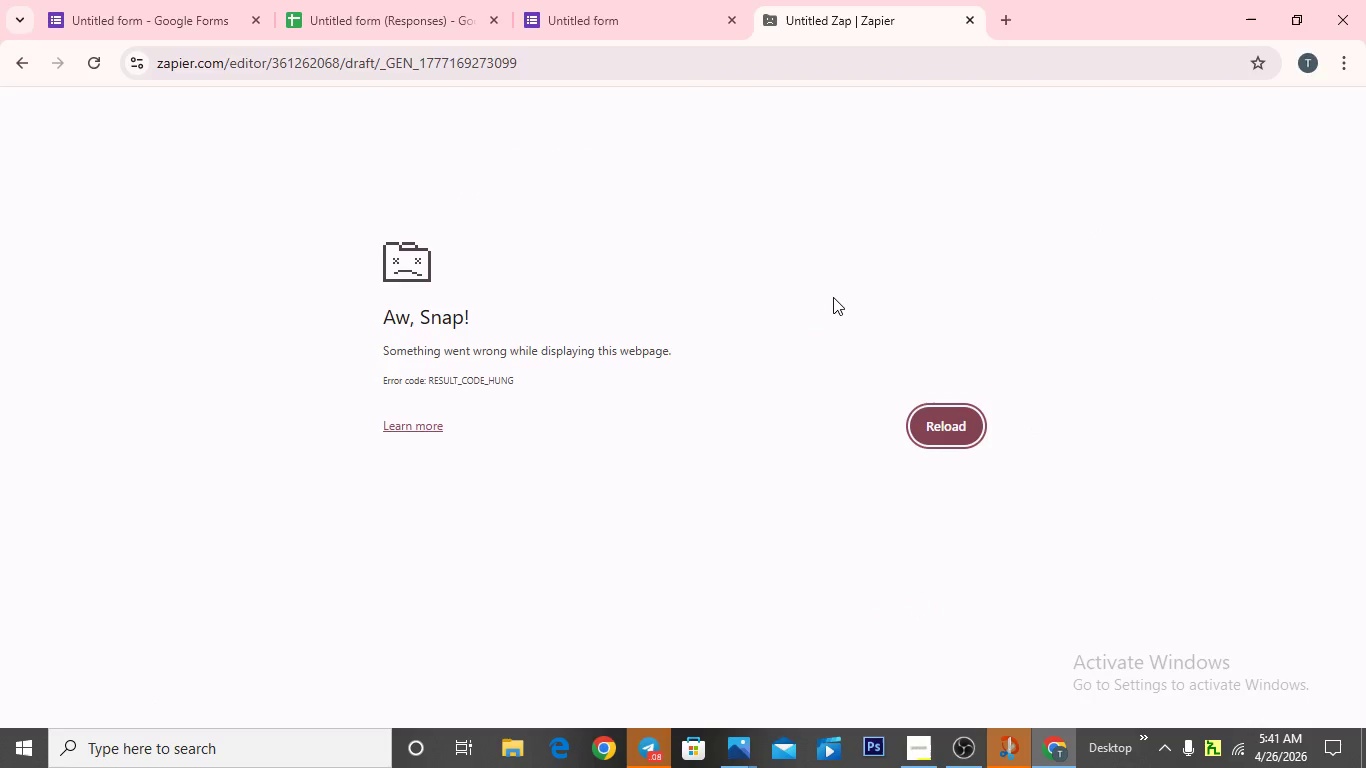 
left_click([565, 301])
 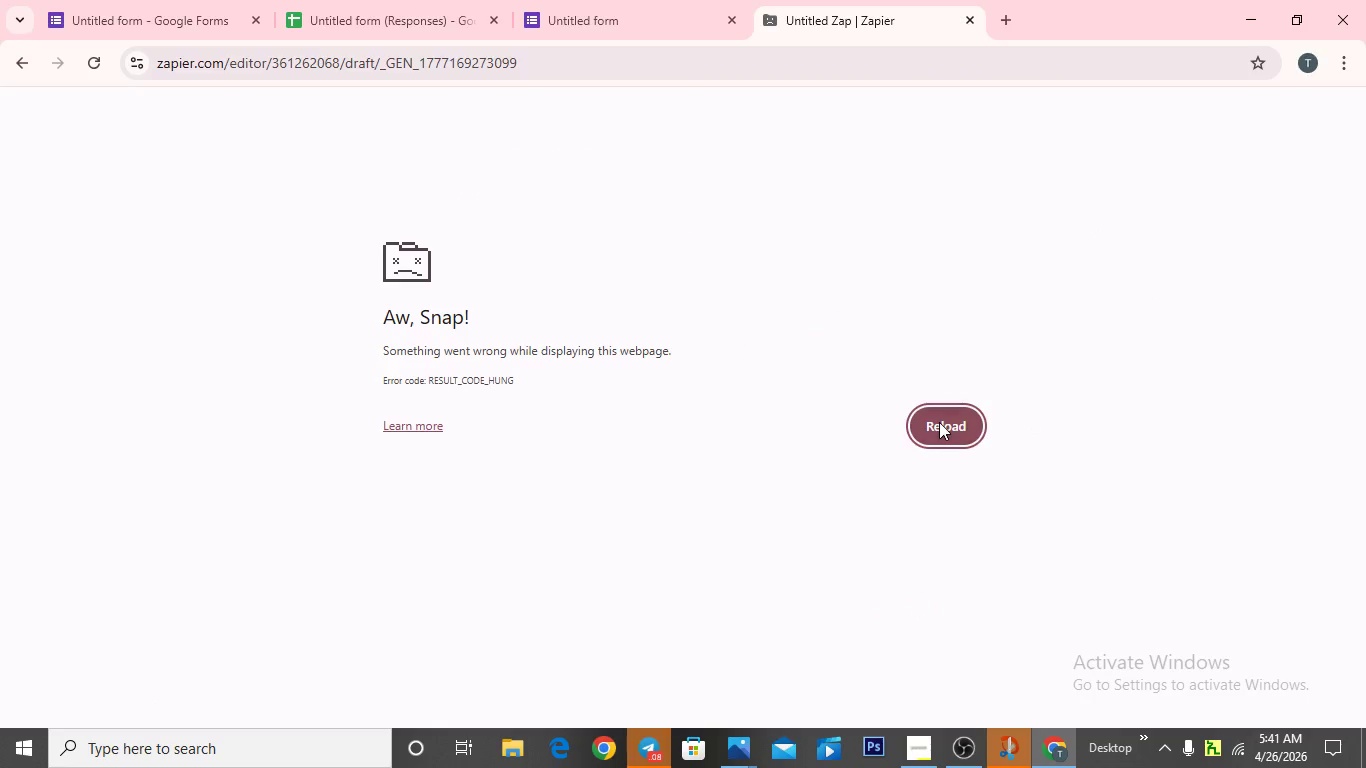 
left_click([940, 422])
 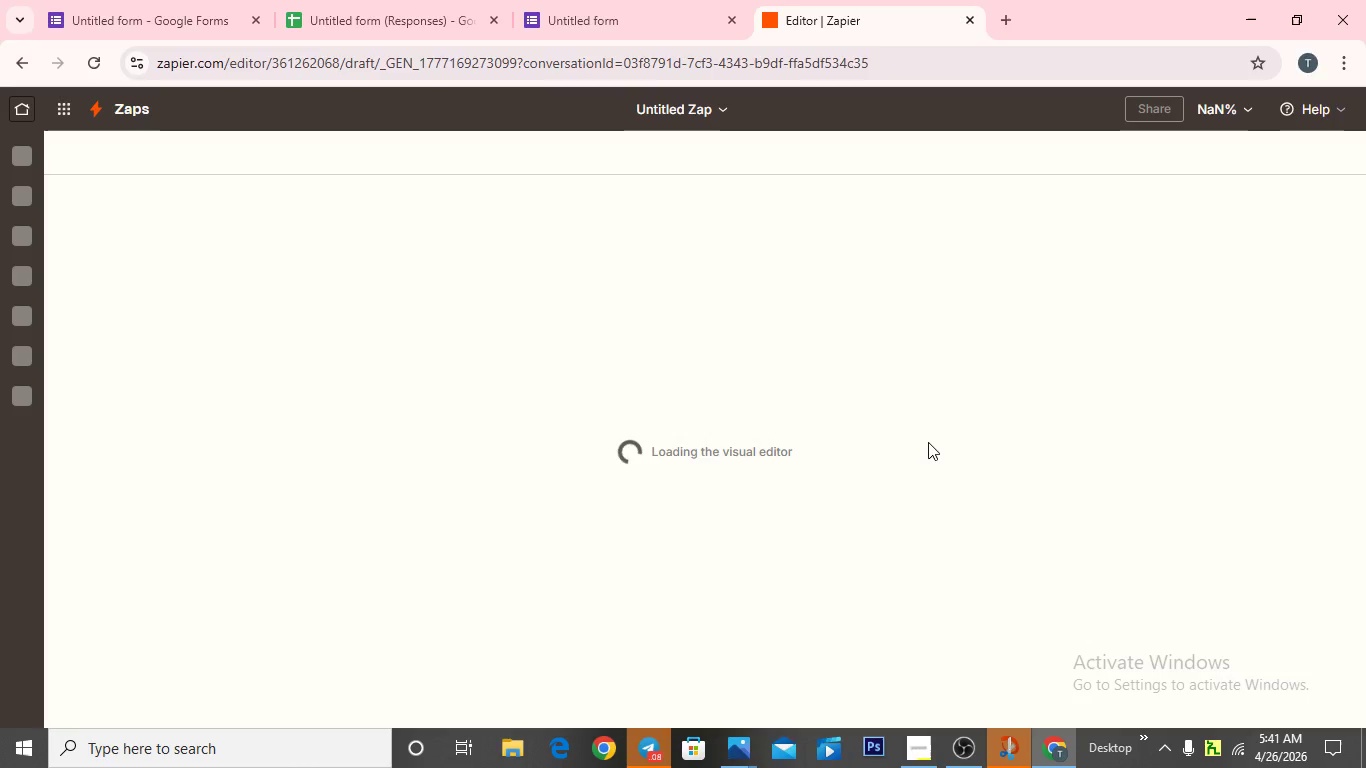 
wait(8.75)
 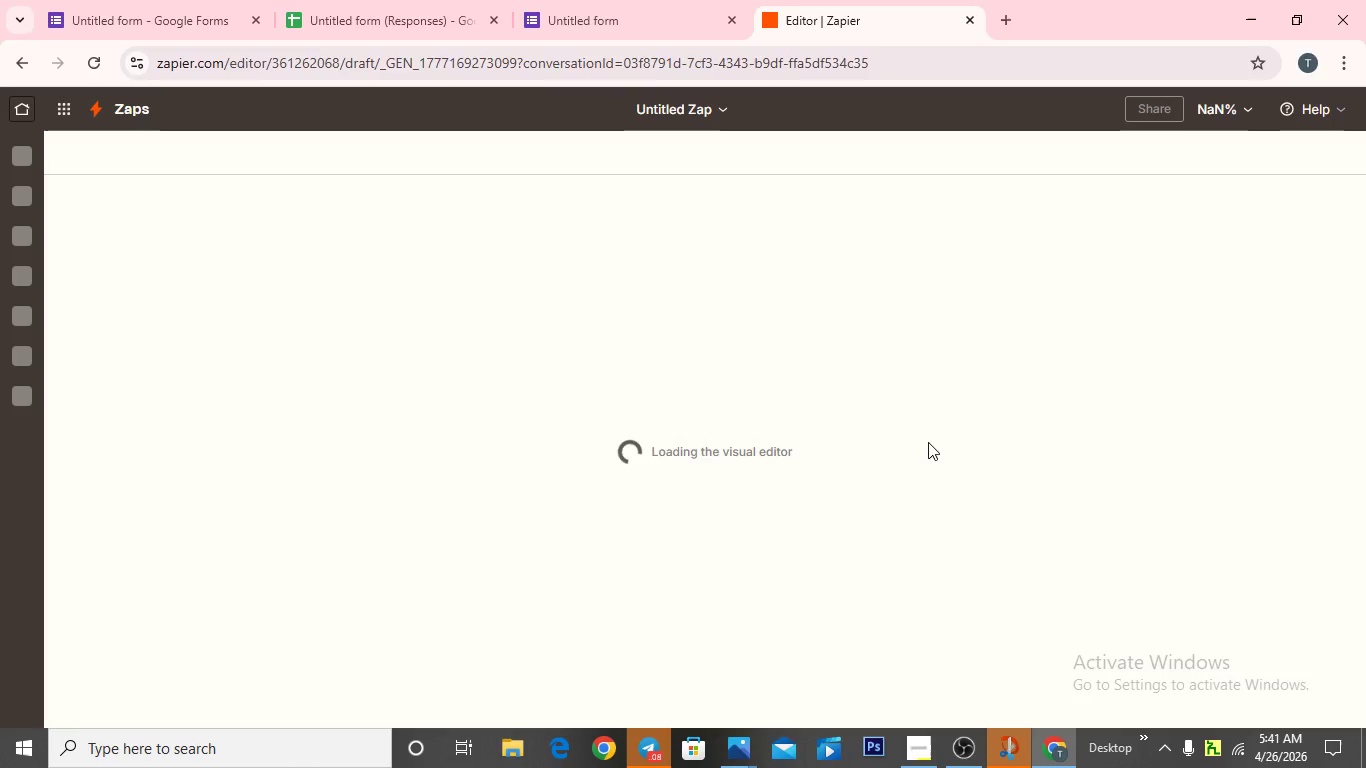 
scroll: coordinate [825, 439], scroll_direction: down, amount: 10.0
 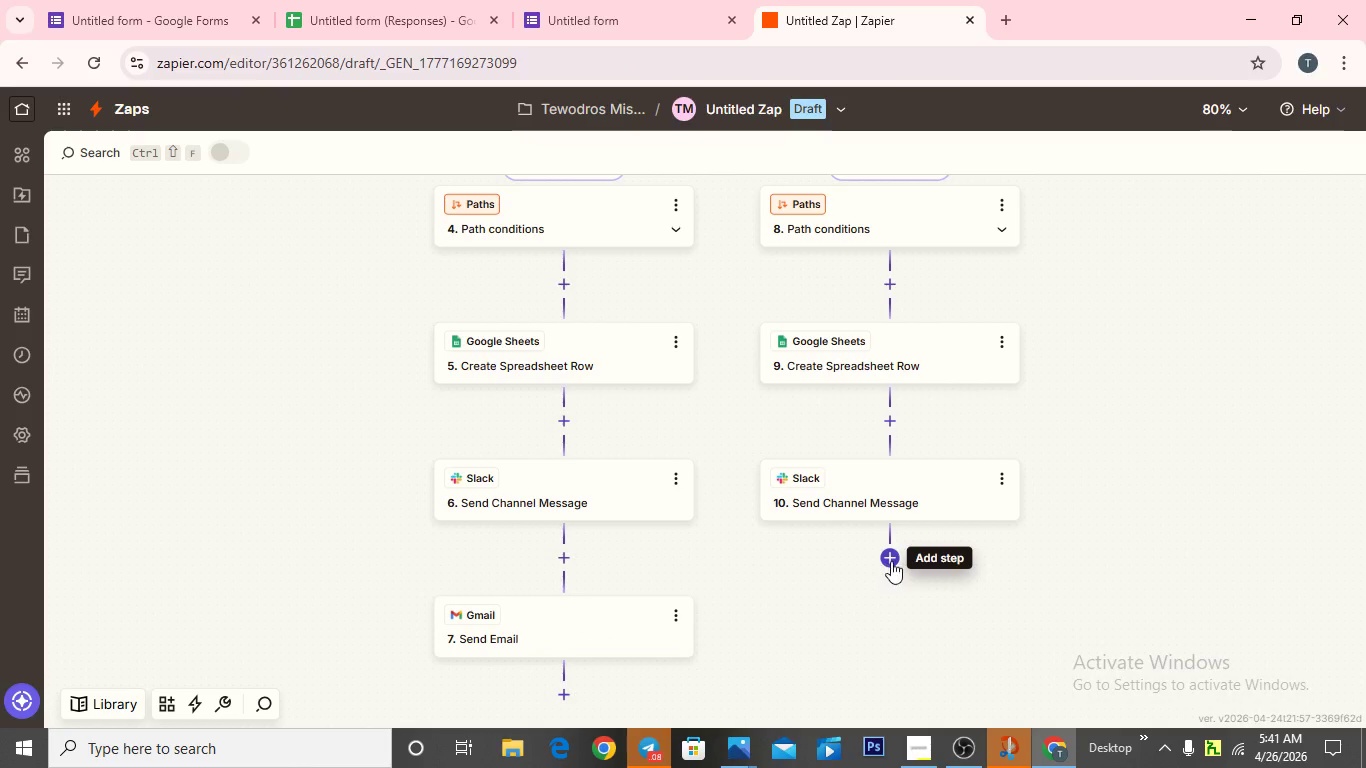 
left_click([891, 561])
 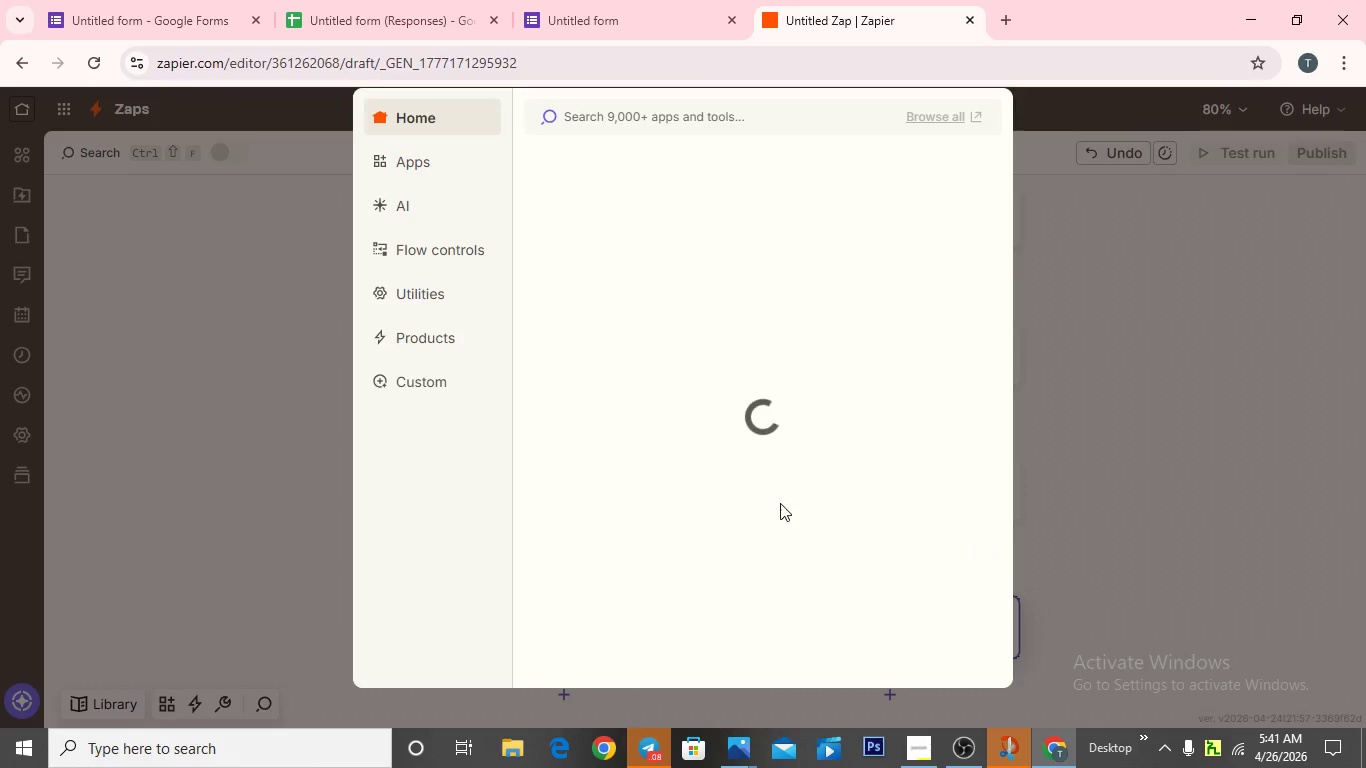 
wait(6.72)
 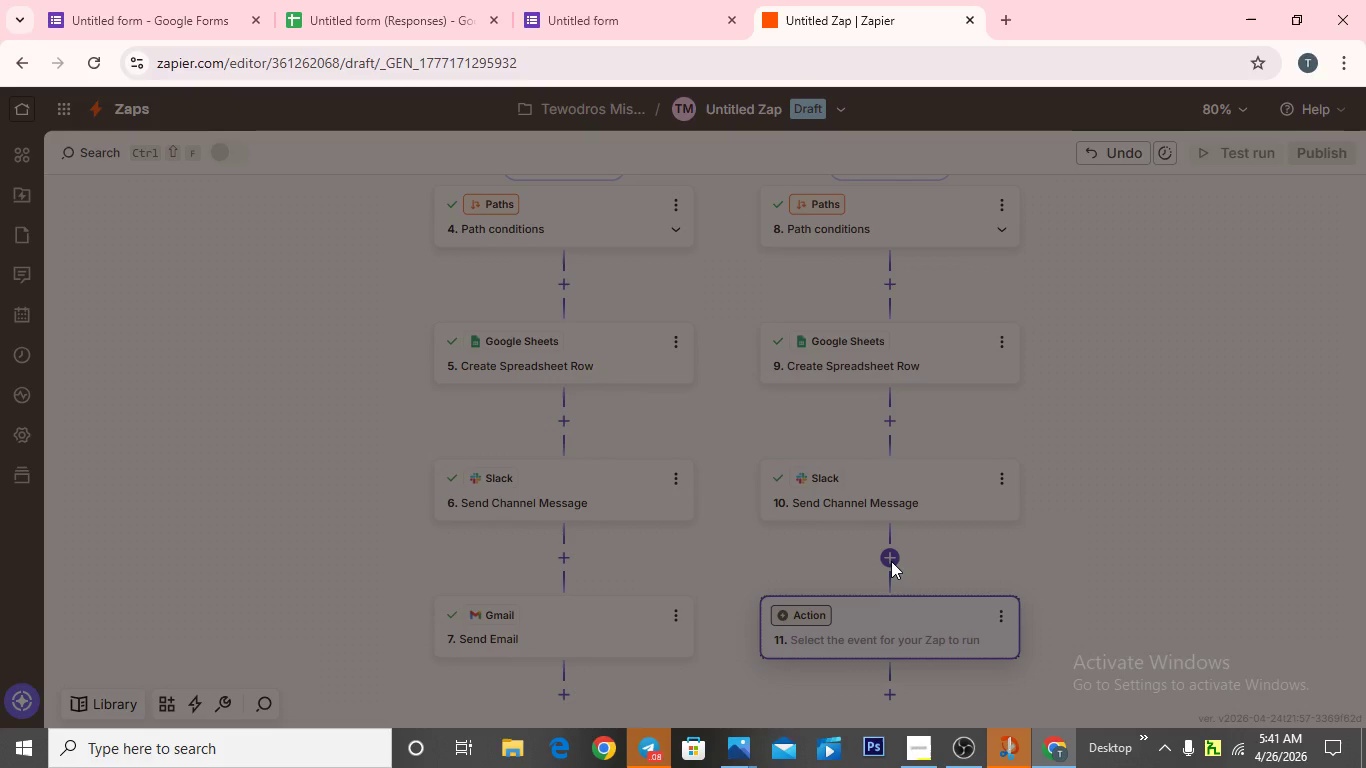 
left_click([570, 263])
 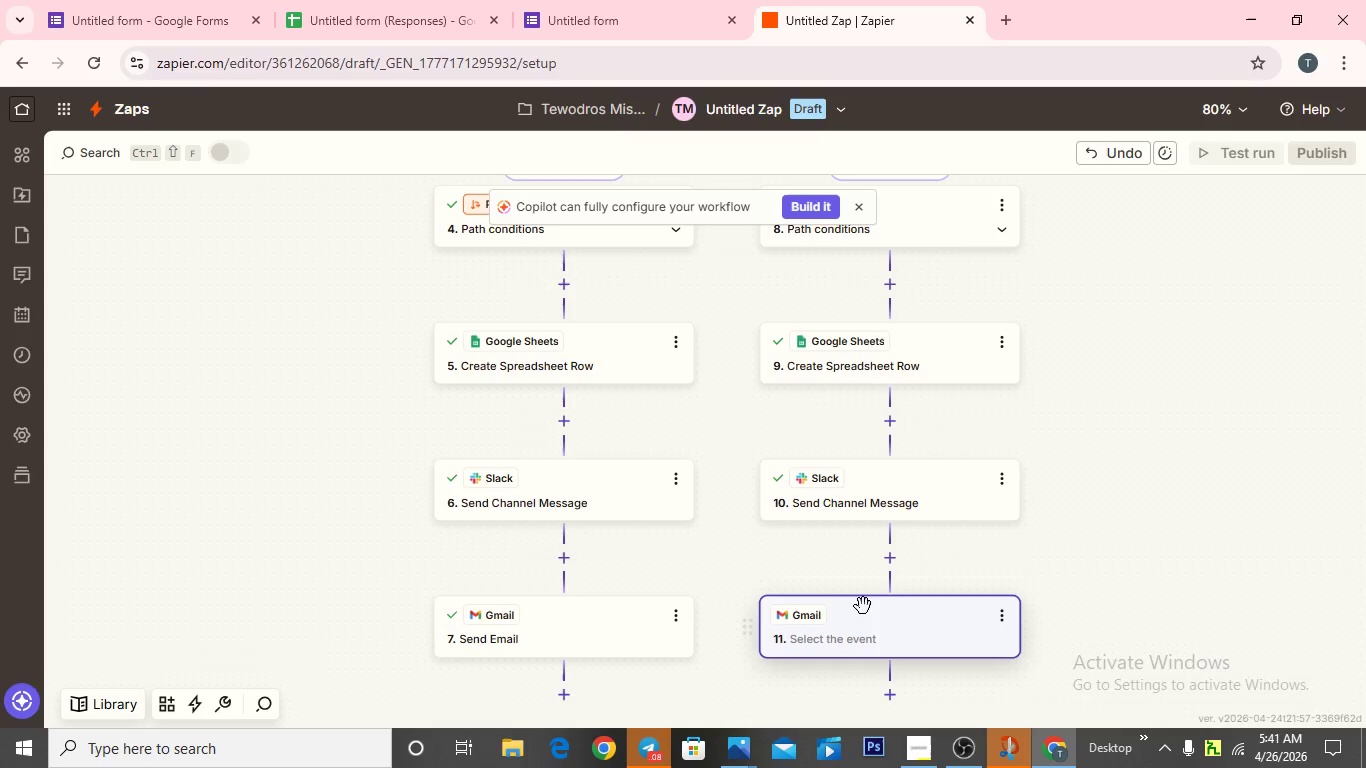 
left_click([871, 637])
 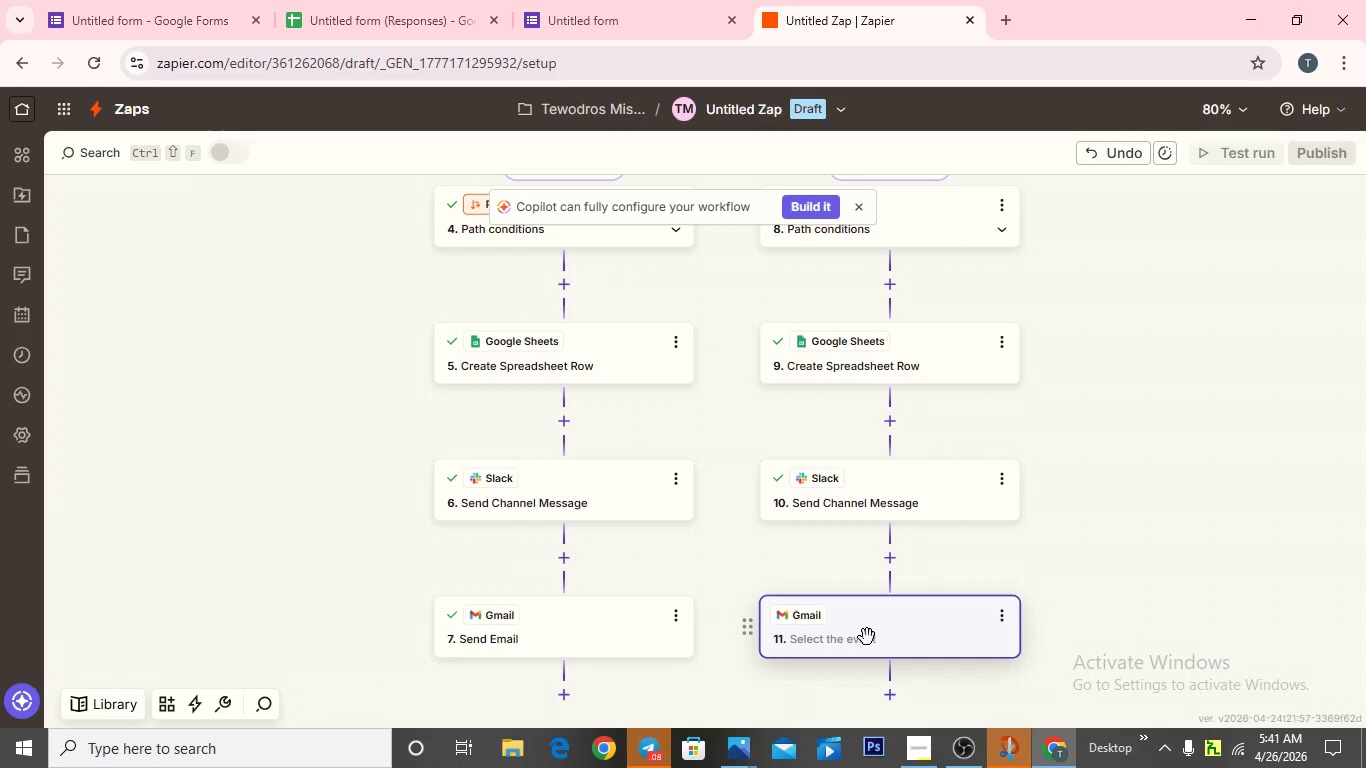 
mouse_move([849, 614])
 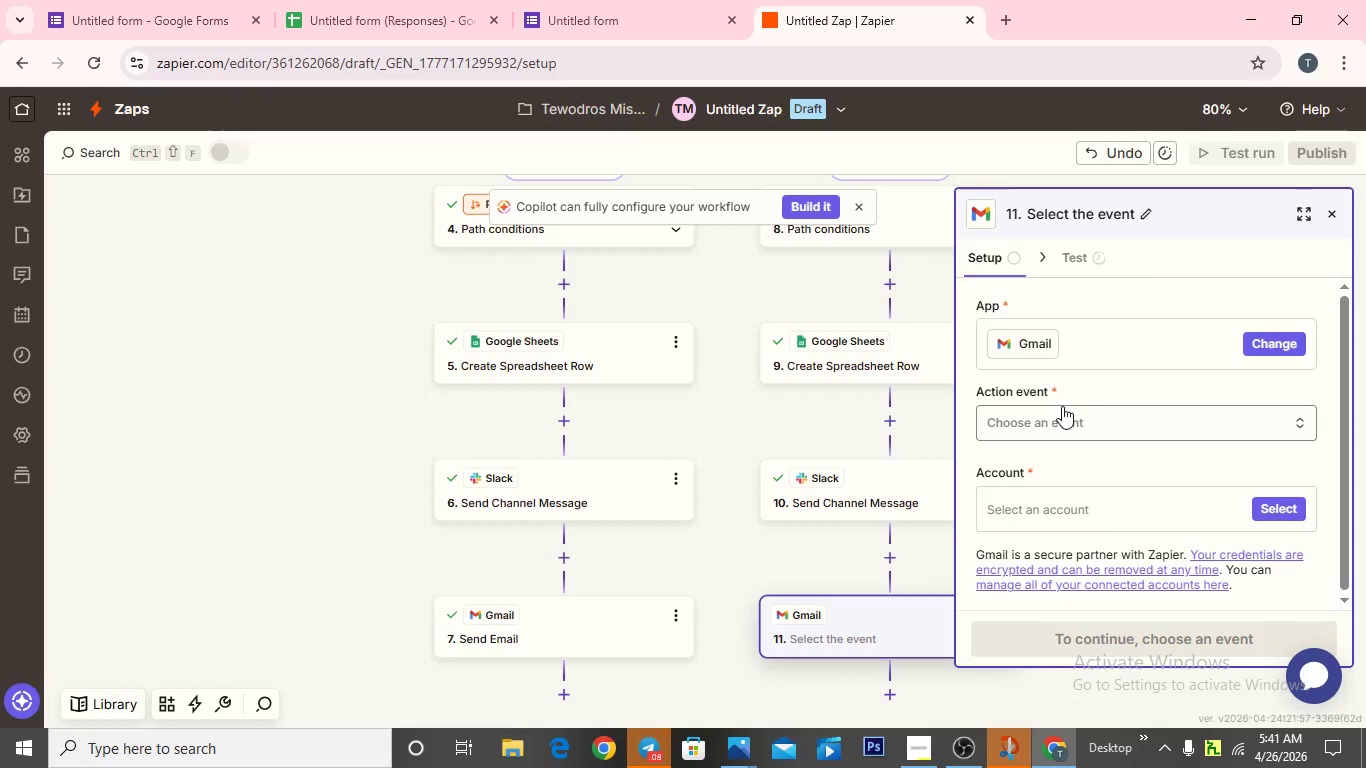 
left_click([1063, 425])
 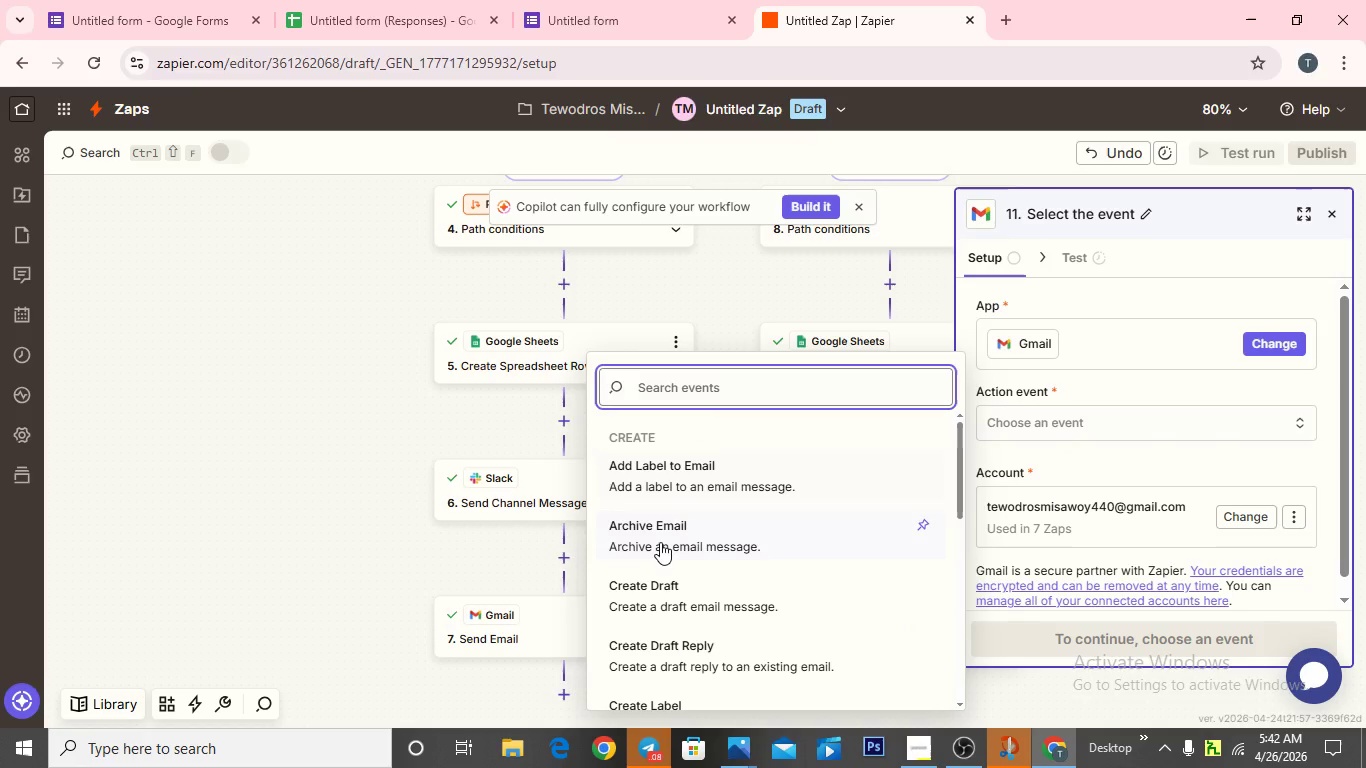 
scroll: coordinate [640, 605], scroll_direction: down, amount: 19.0
 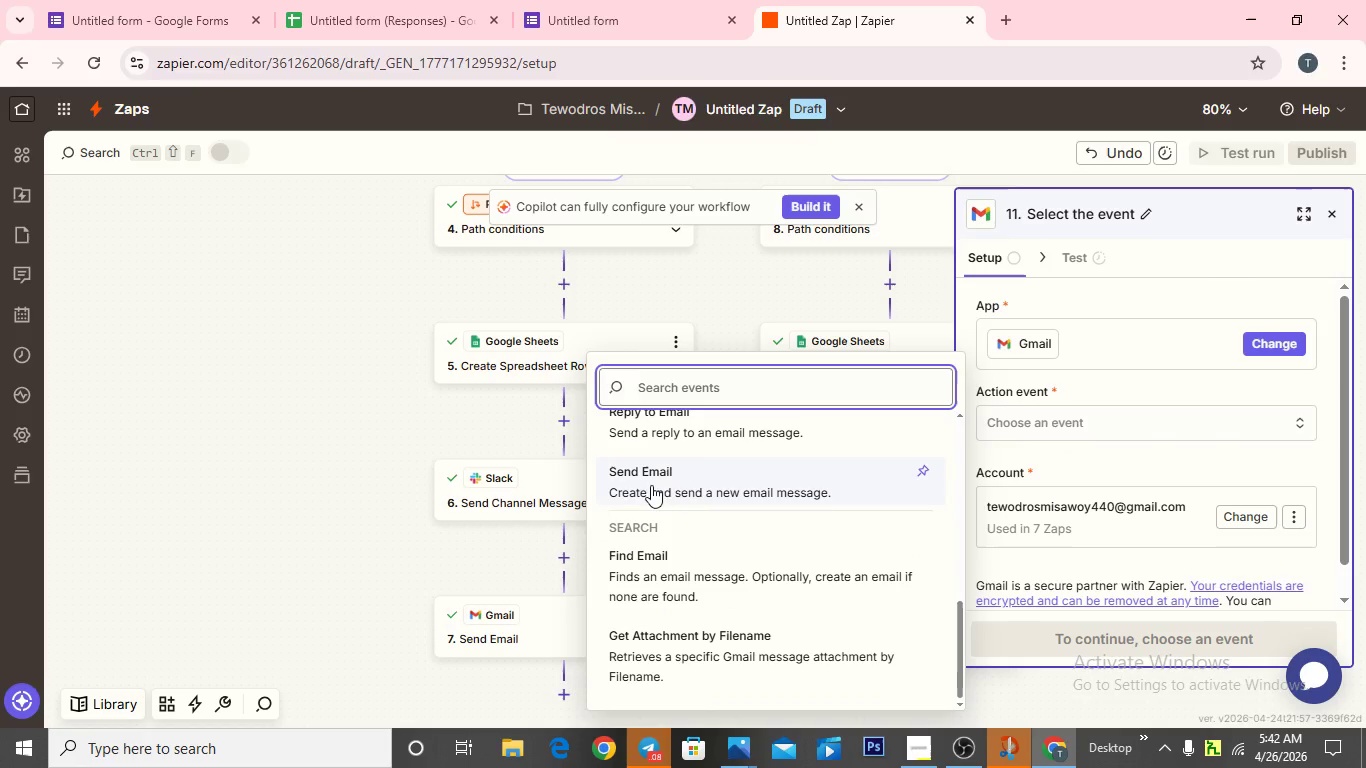 
left_click([651, 481])
 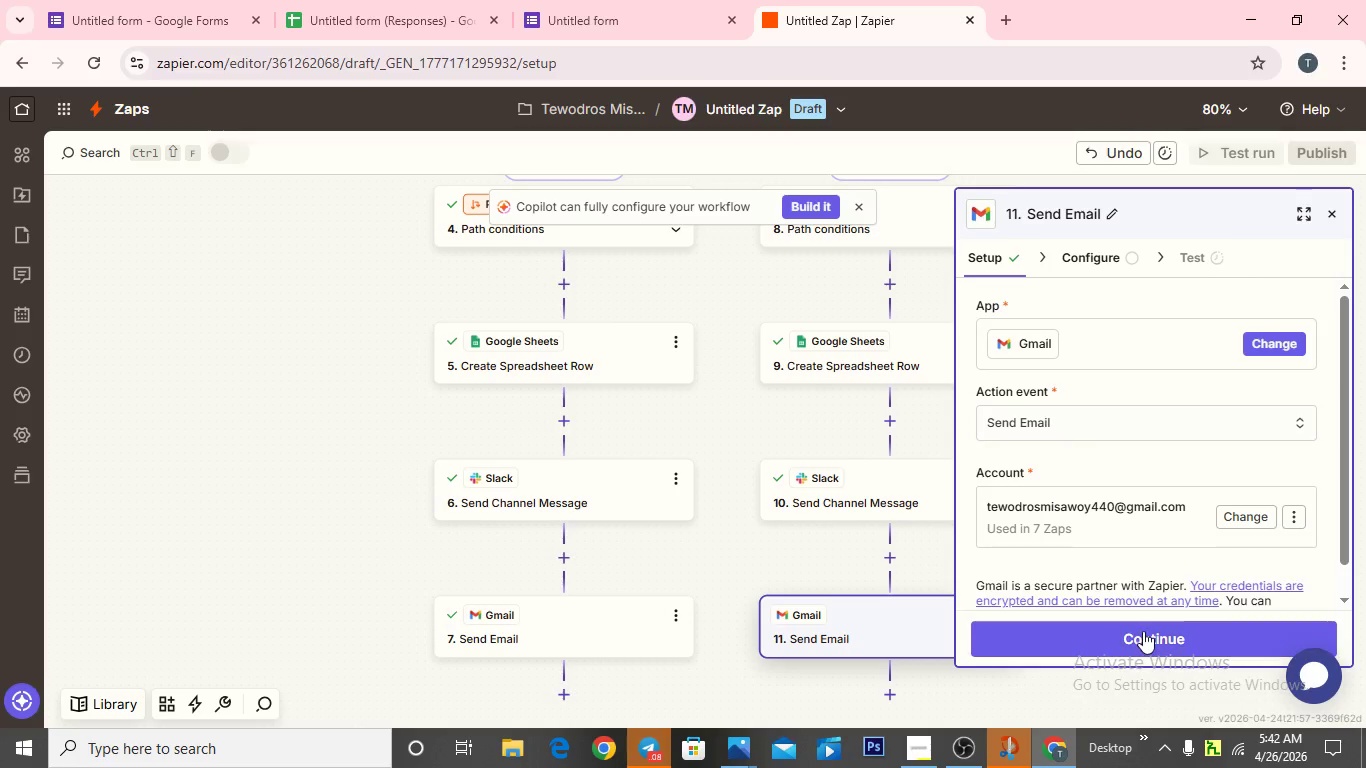 
mouse_move([971, 451])
 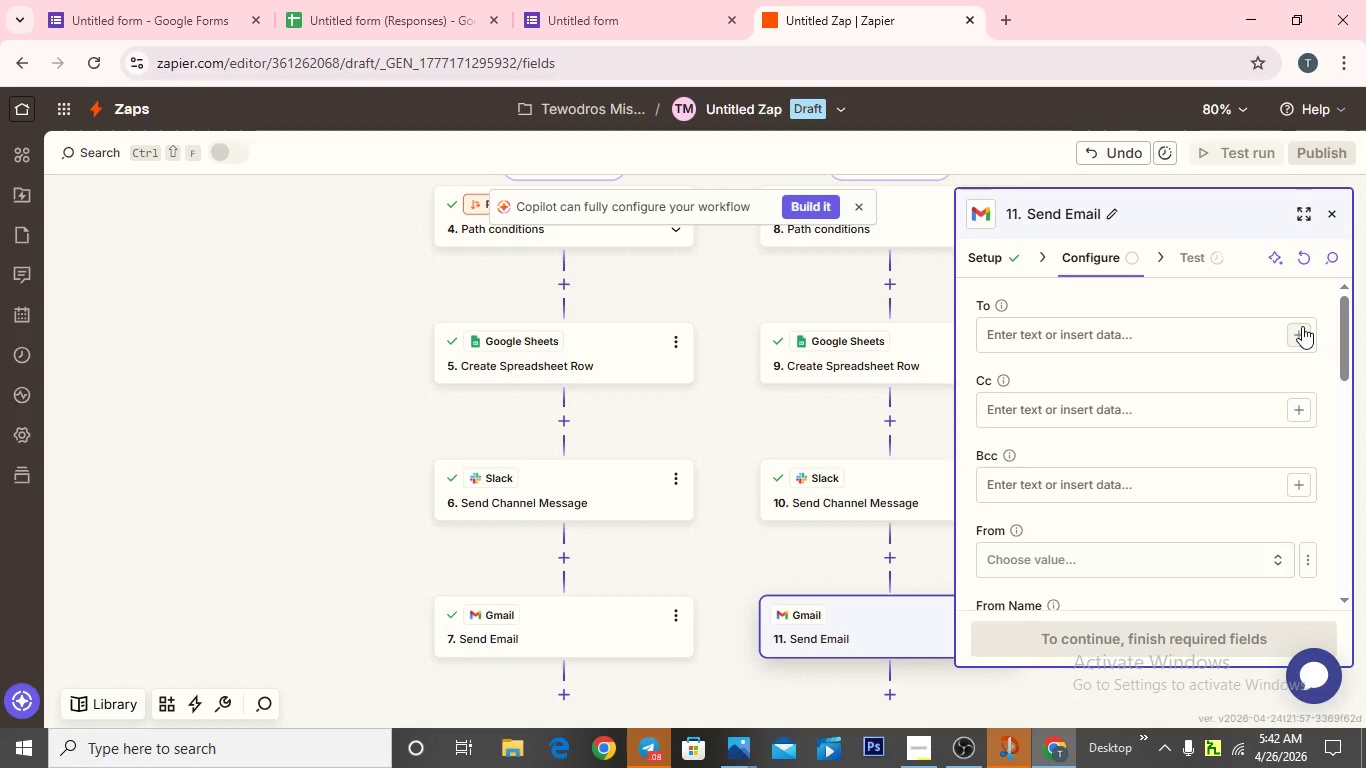 
left_click([1302, 329])
 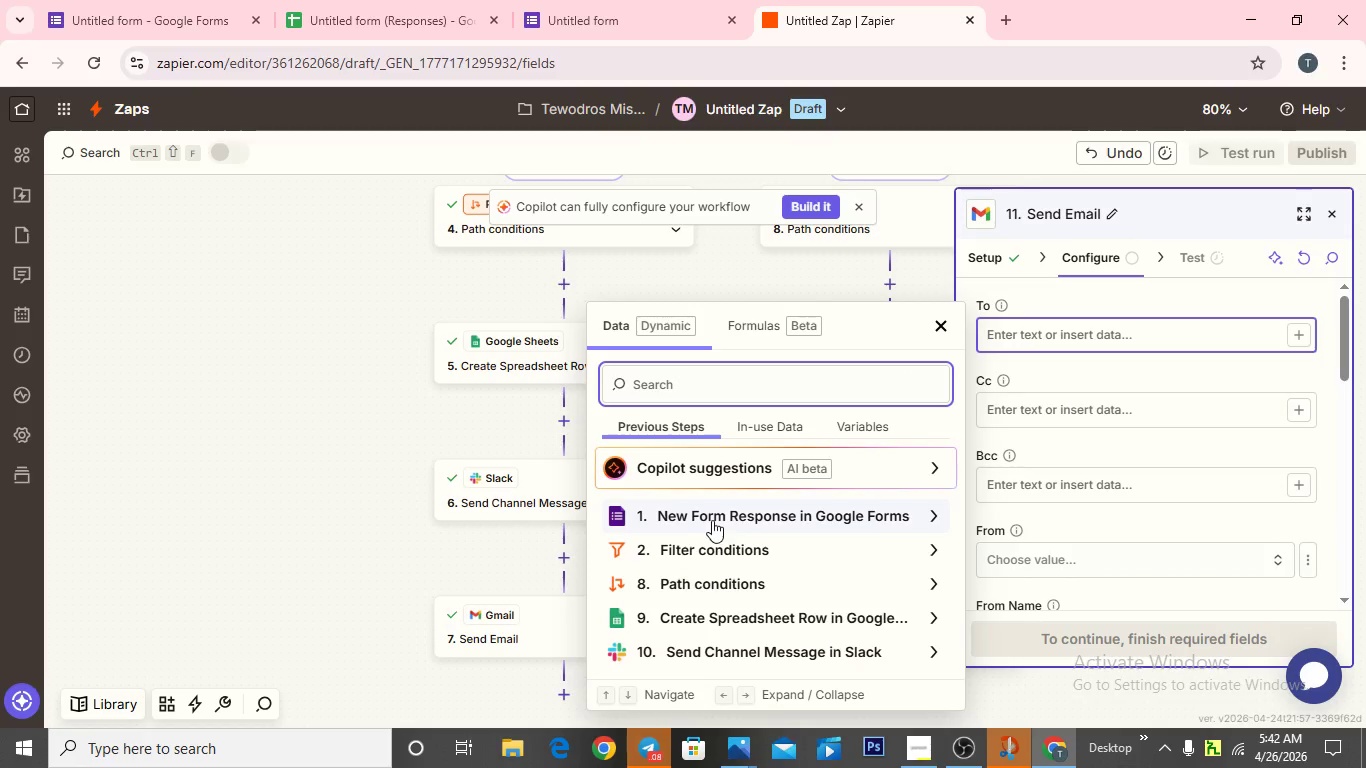 
left_click([715, 515])
 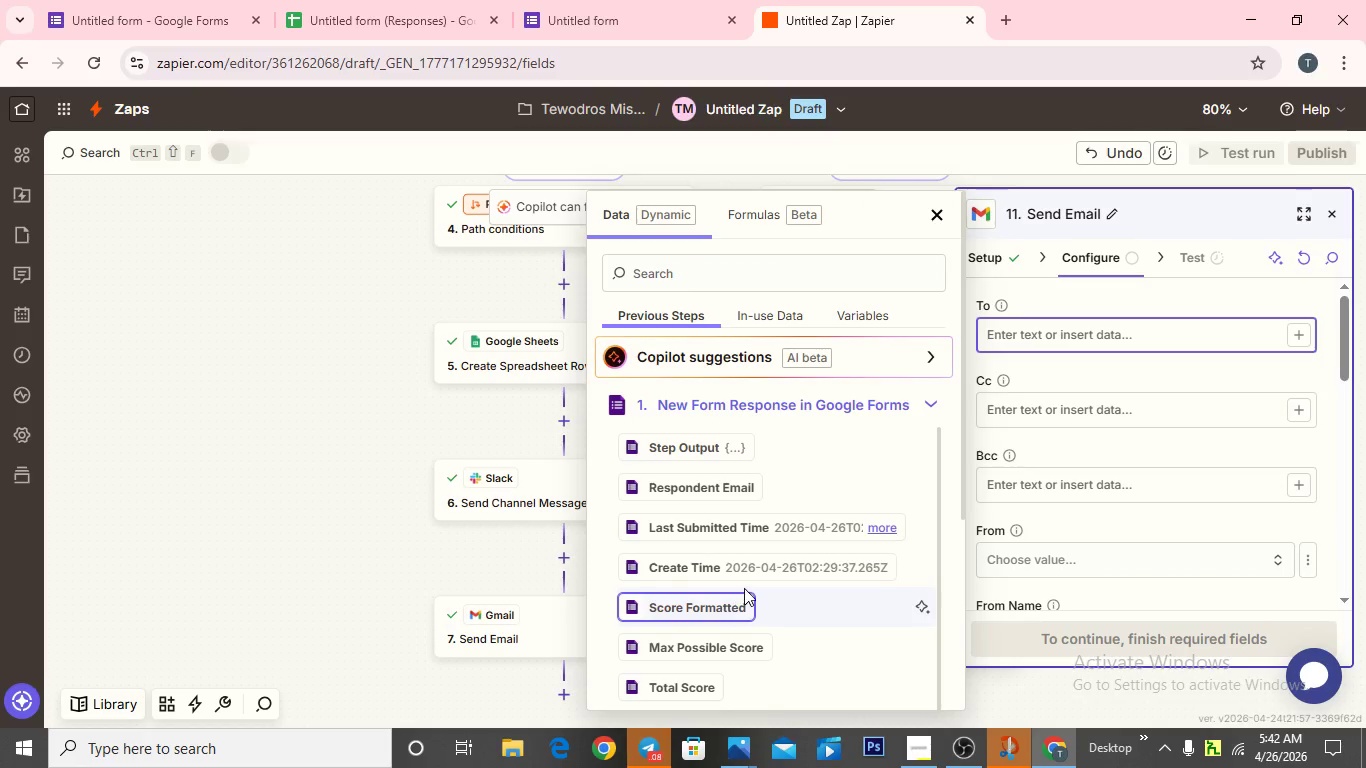 
scroll: coordinate [744, 588], scroll_direction: down, amount: 3.0
 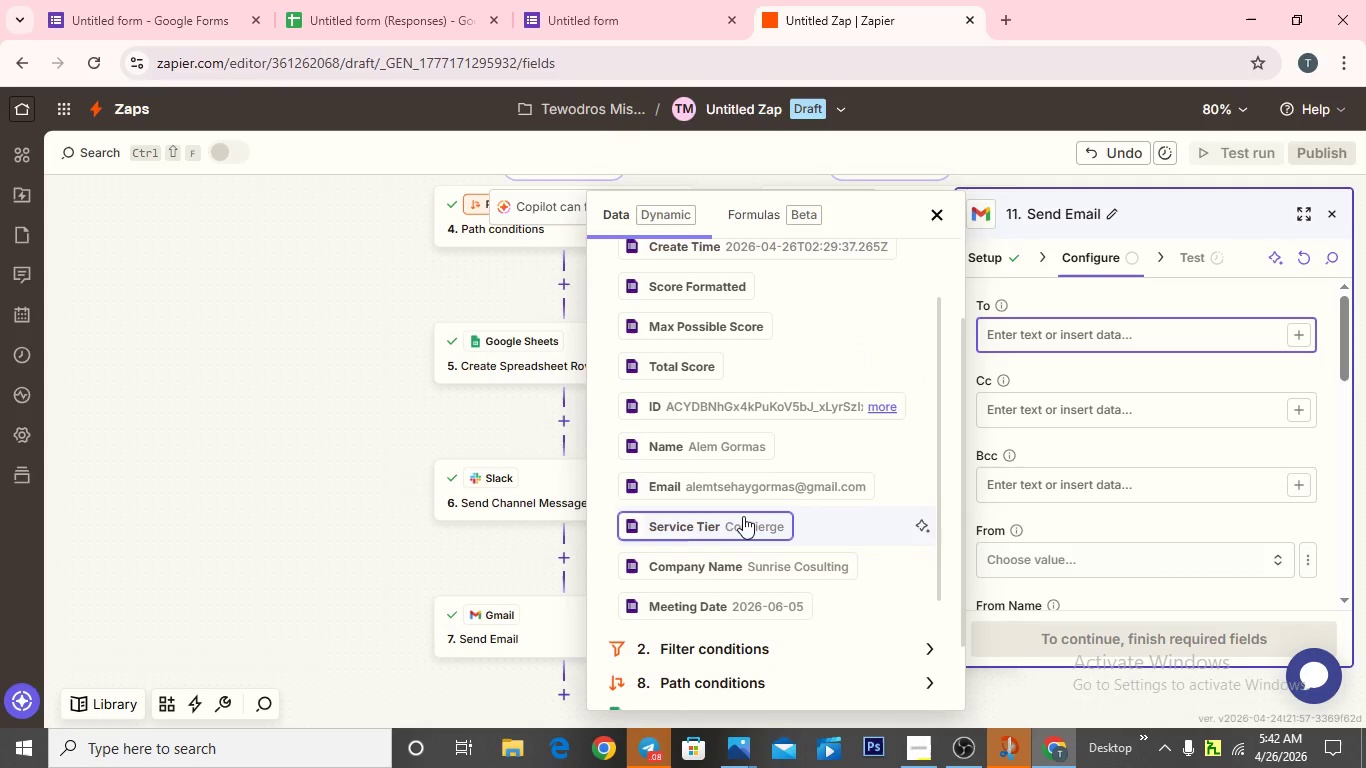 
left_click([743, 498])
 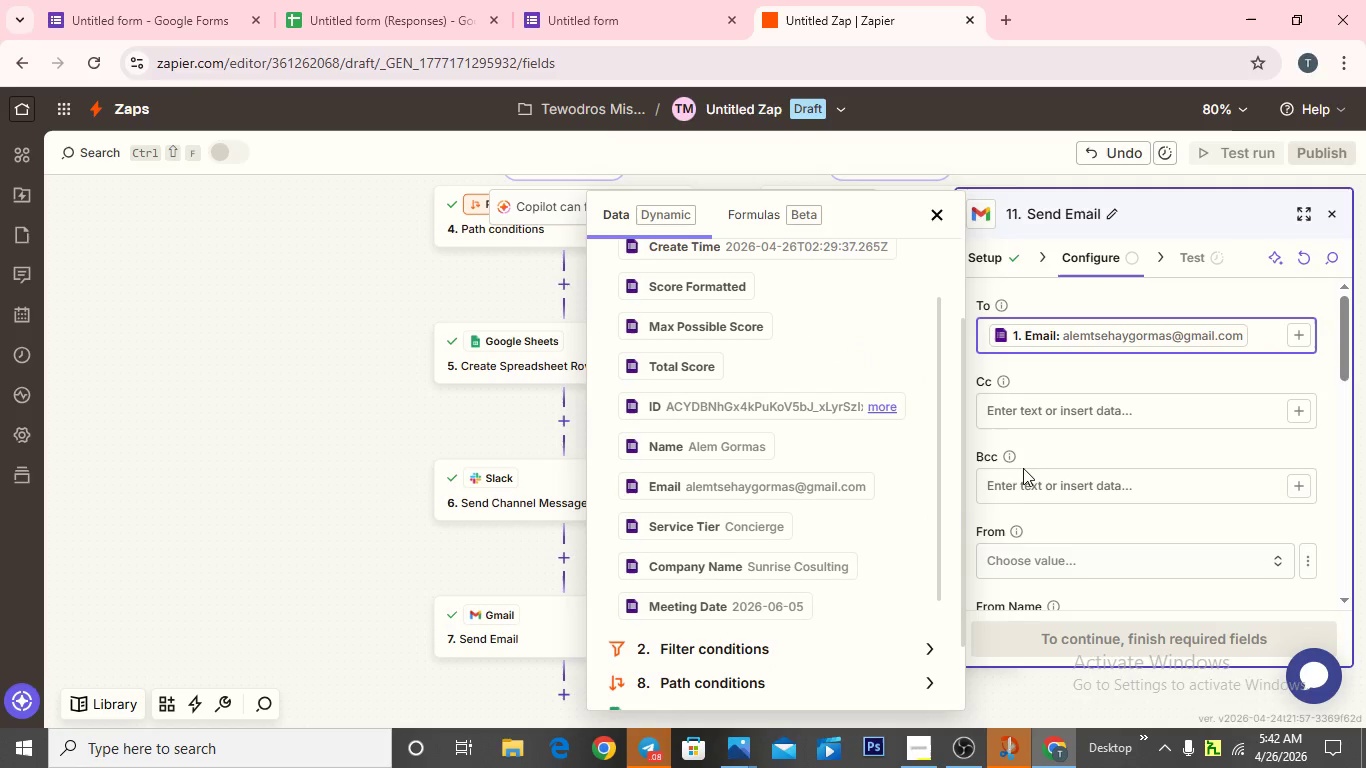 
scroll: coordinate [1016, 533], scroll_direction: down, amount: 3.0
 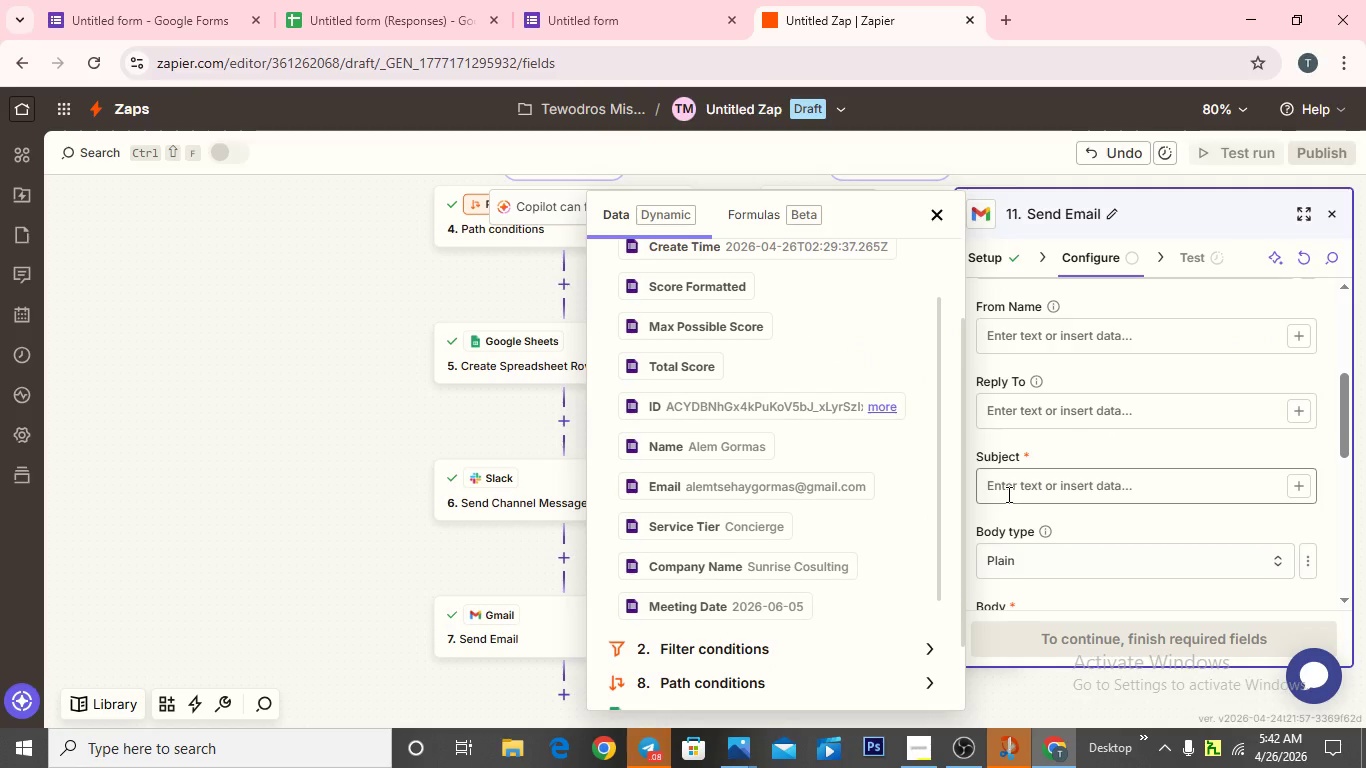 
left_click([1007, 494])
 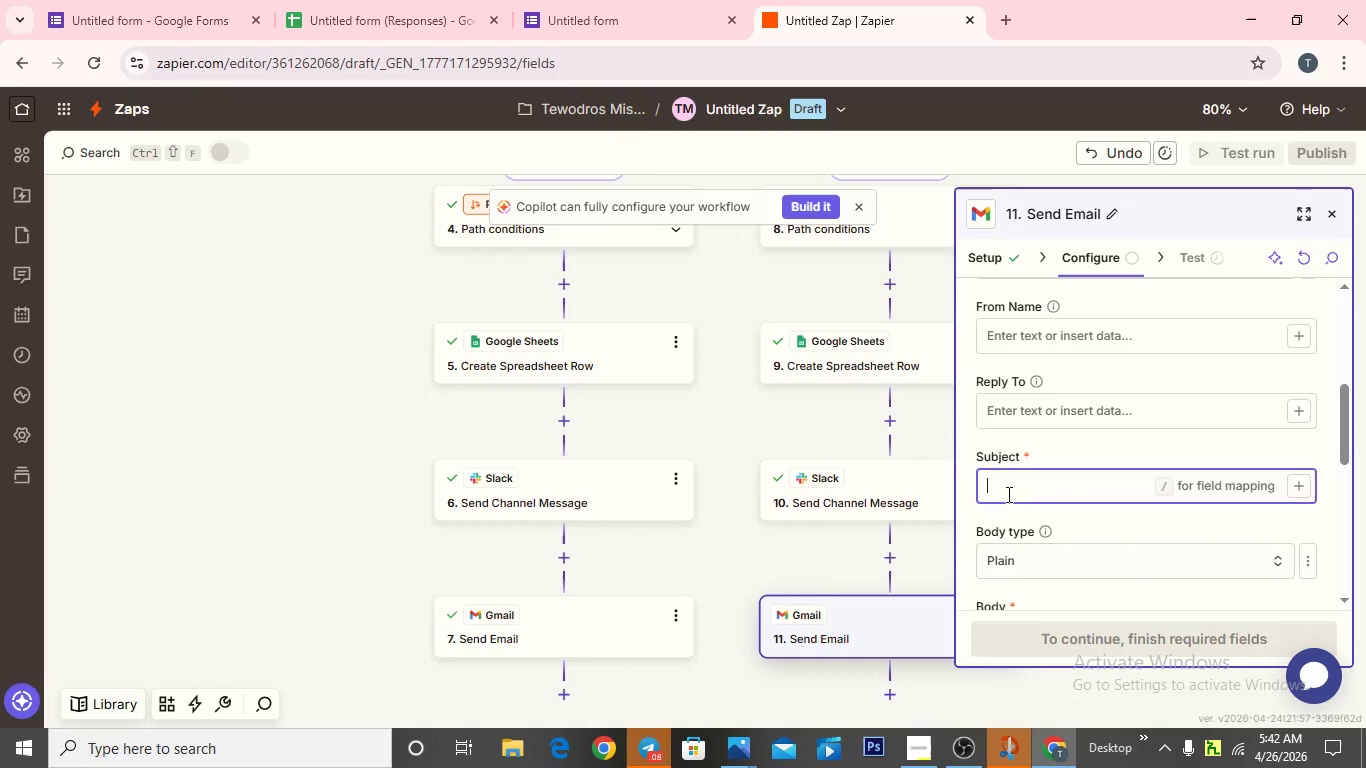 
type(Priority Confirmation)
 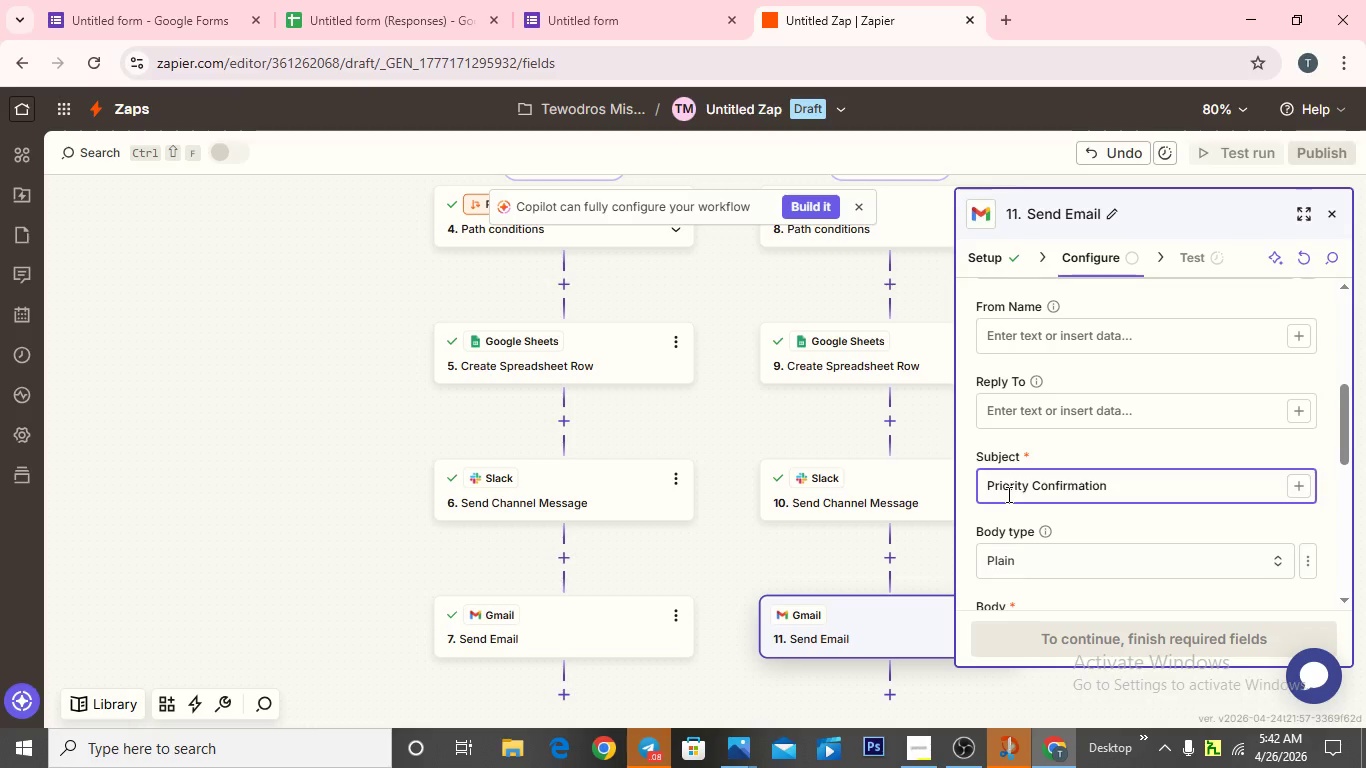 
wait(7.14)
 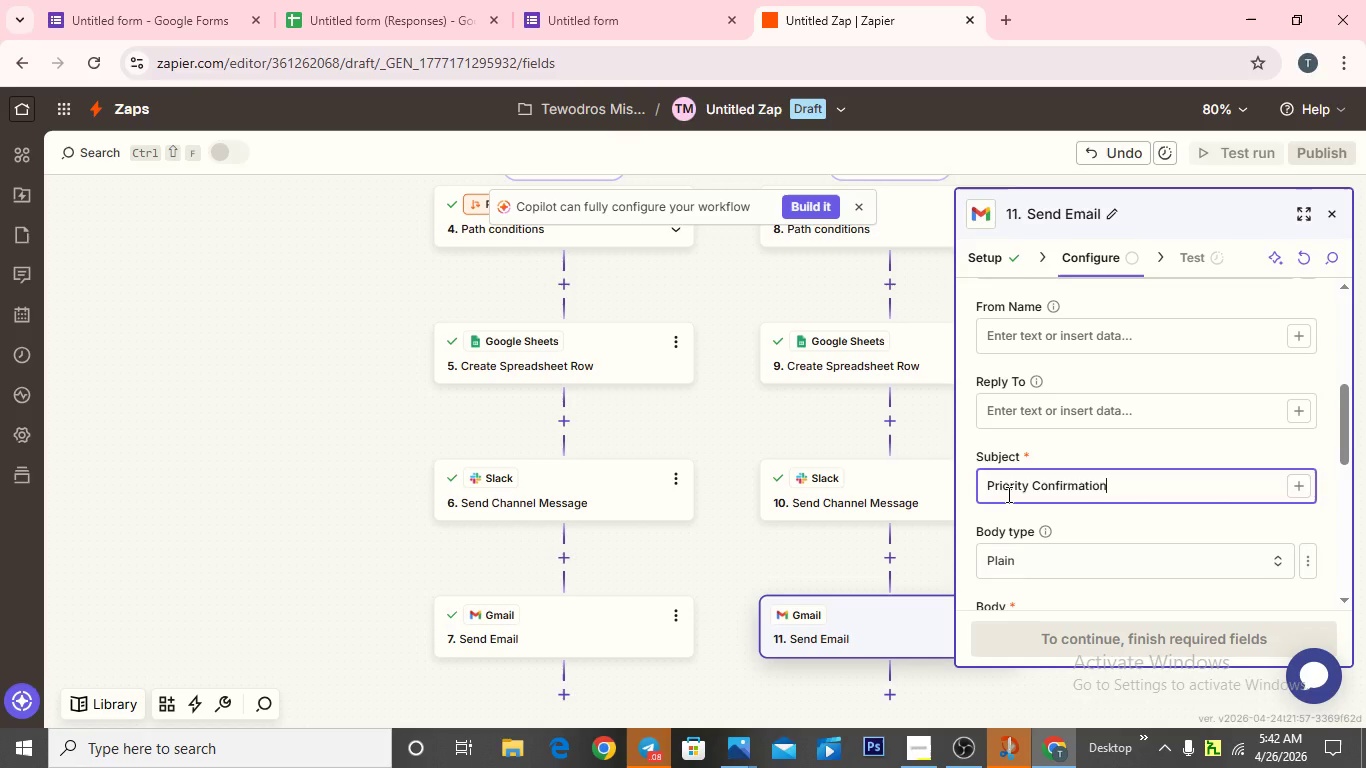 
type(: Your c)
key(Backspace)
type(Co)
 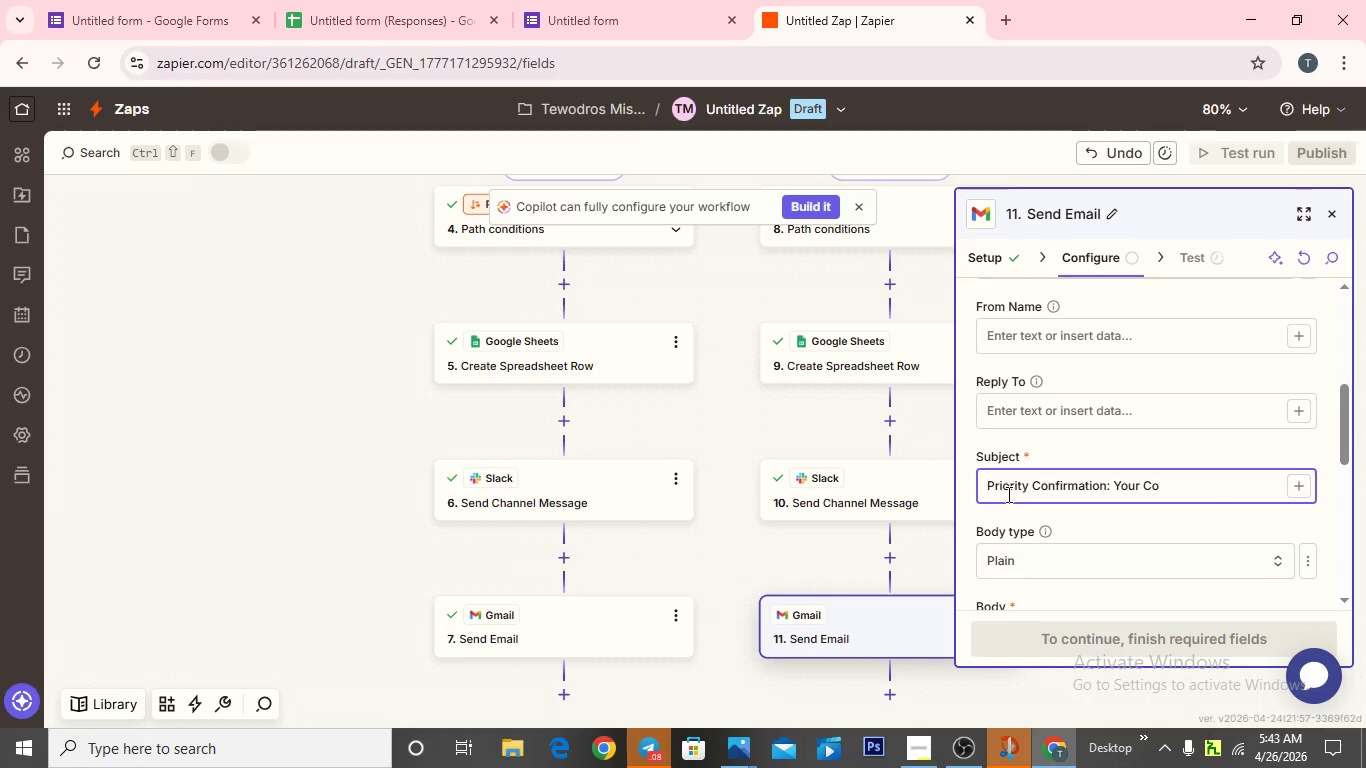 
type(ci)
 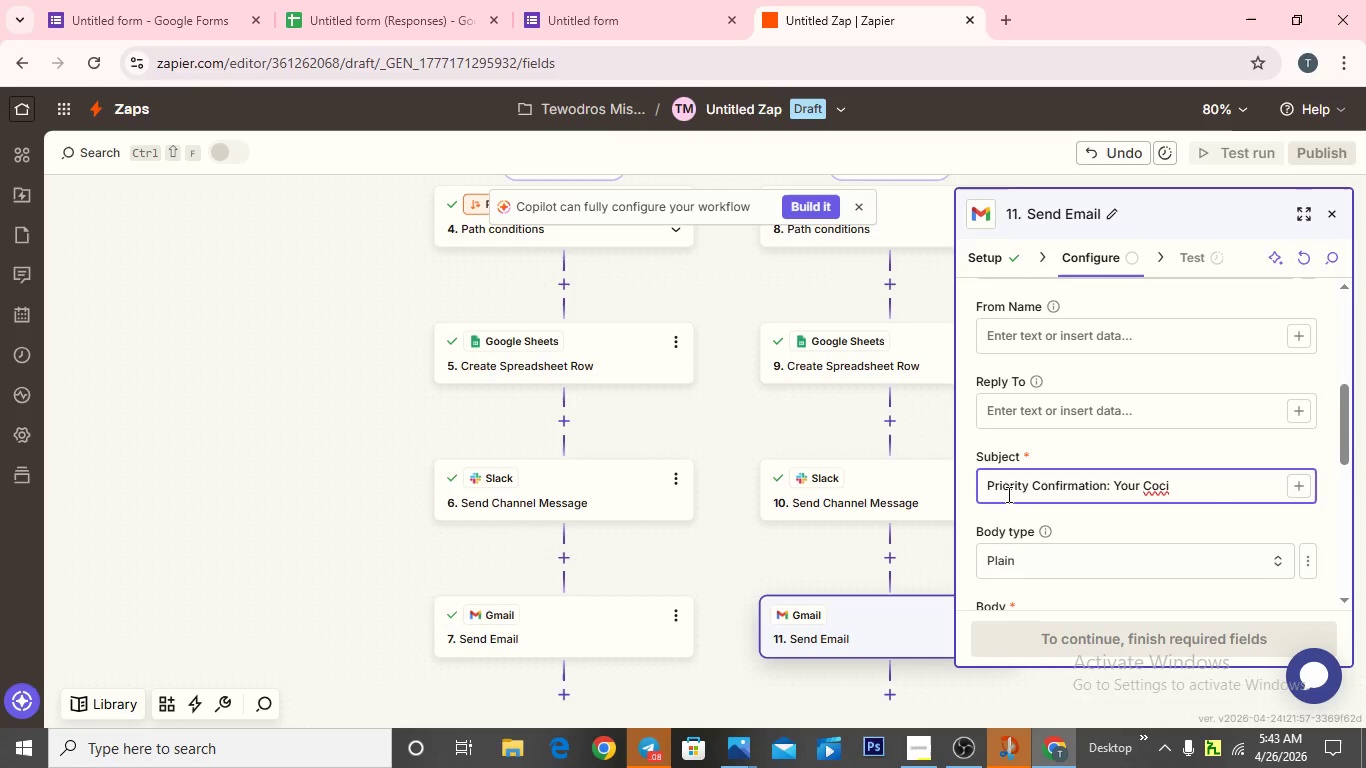 
type(ergr Payroll Setup Session)
 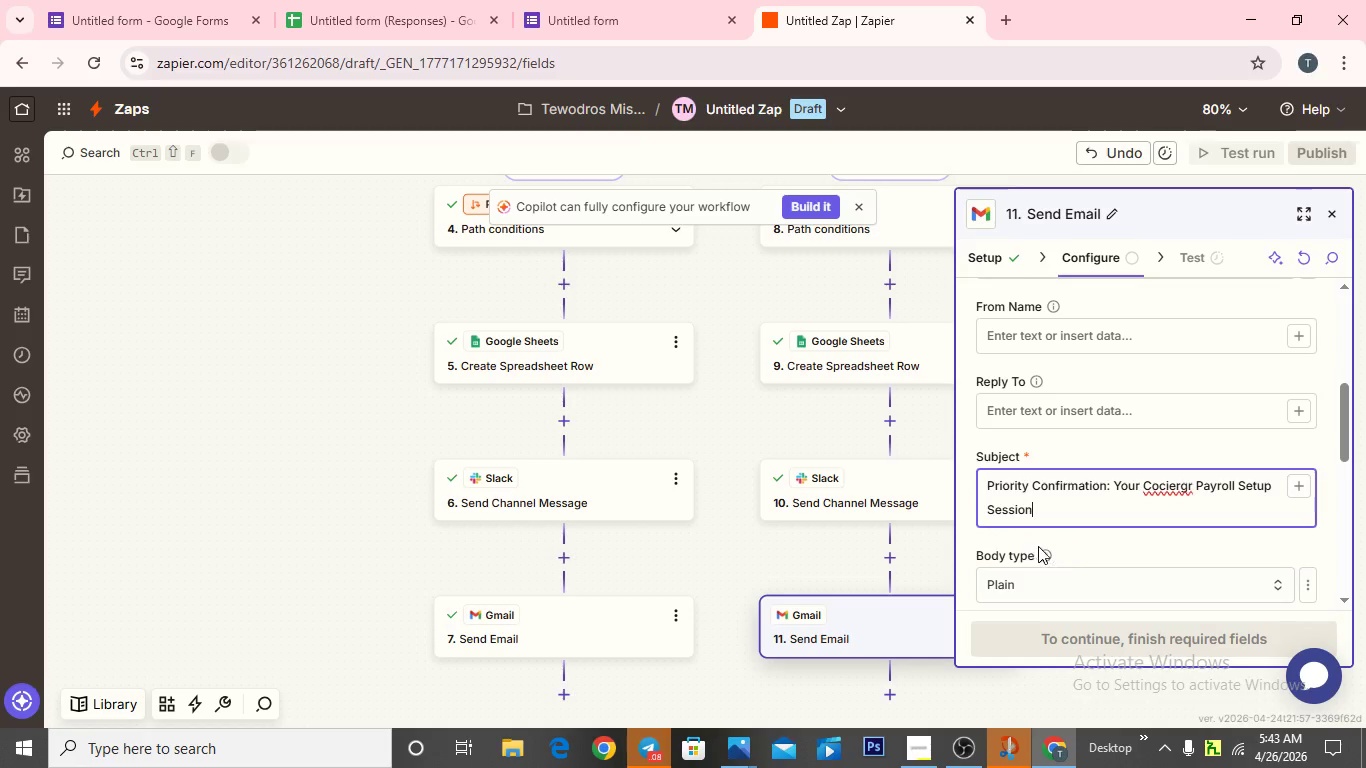 
wait(5.97)
 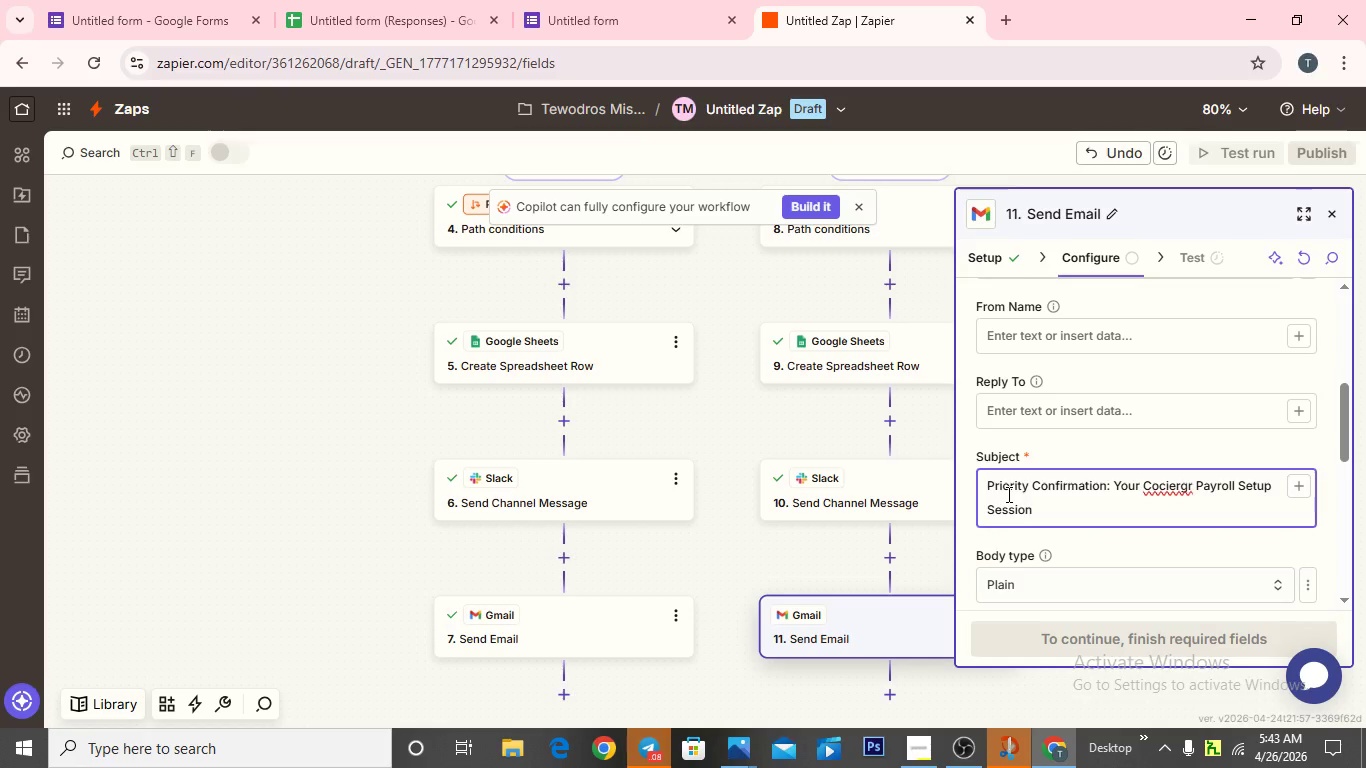 
scroll: coordinate [1063, 510], scroll_direction: down, amount: 6.0
 